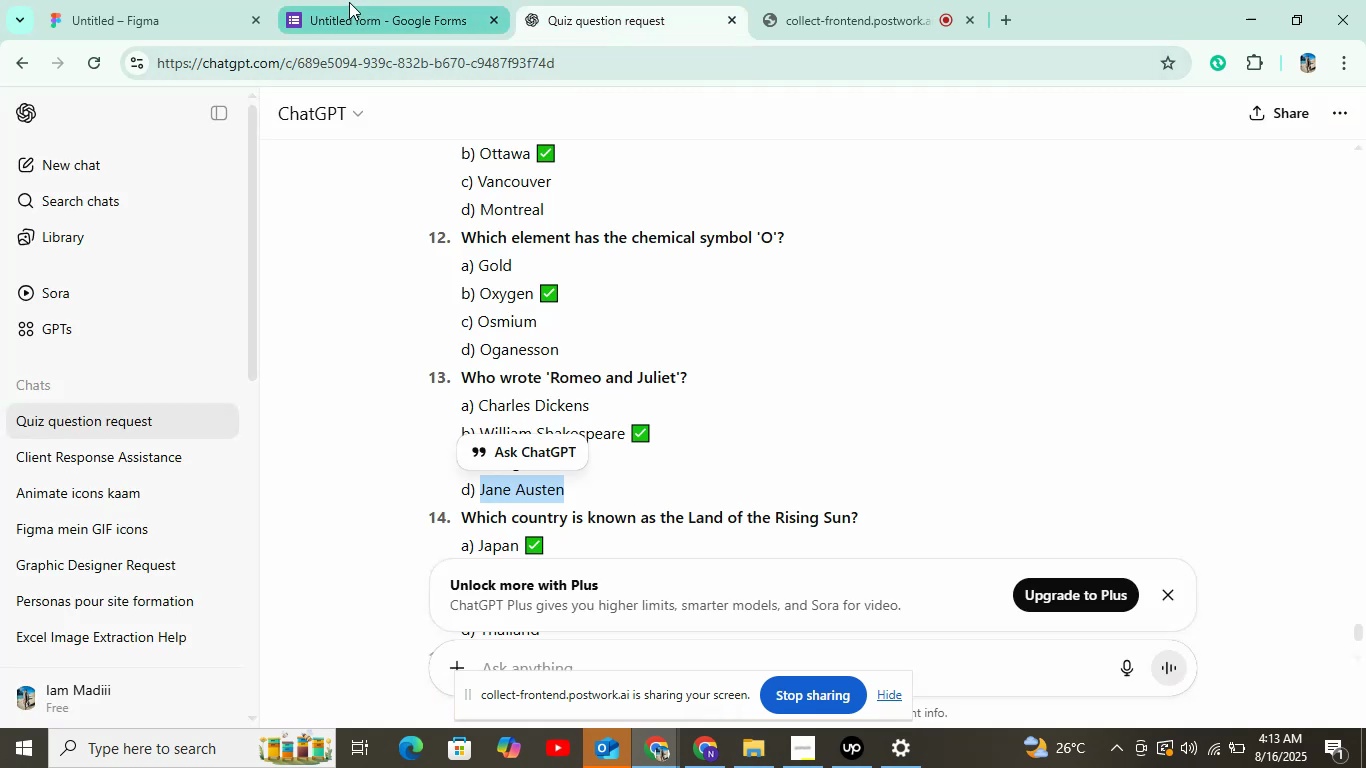 
scroll: coordinate [465, 518], scroll_direction: down, amount: 5.0
 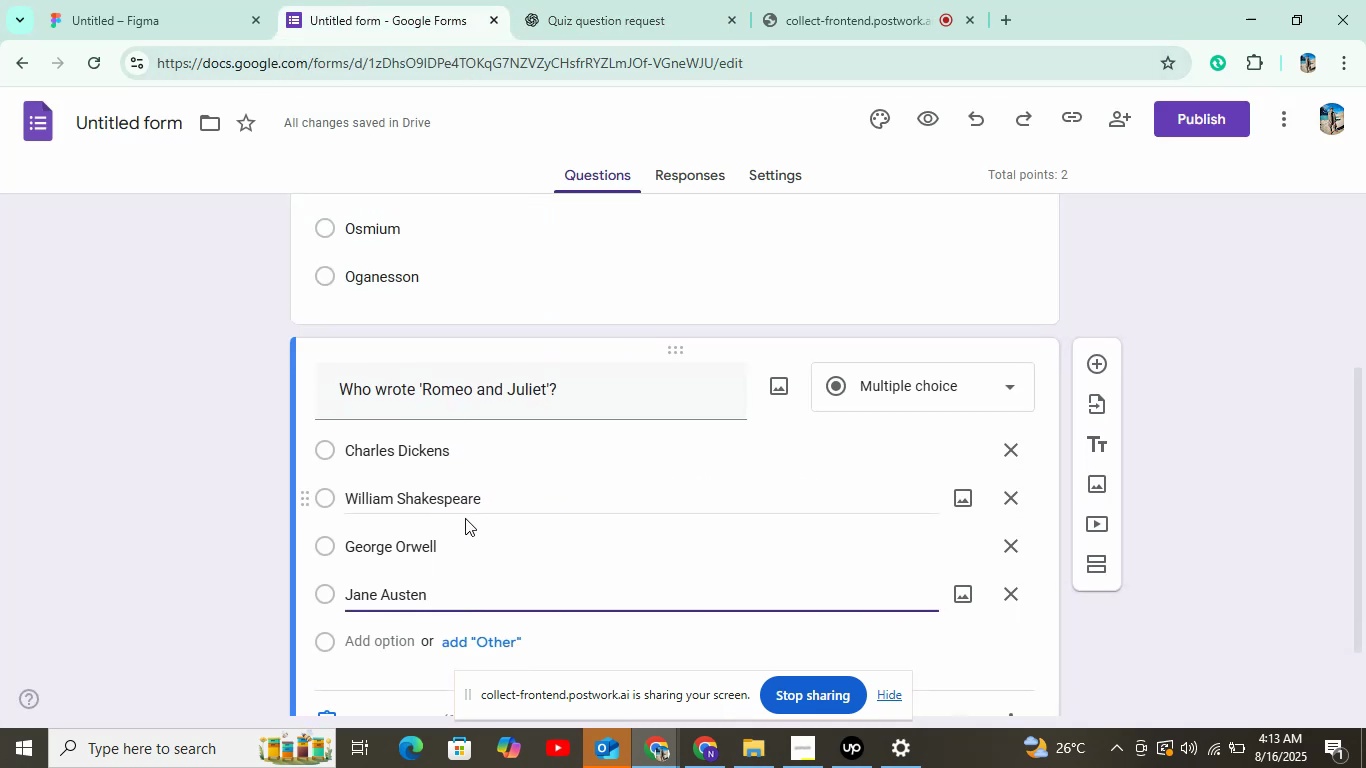 
left_click([396, 629])
 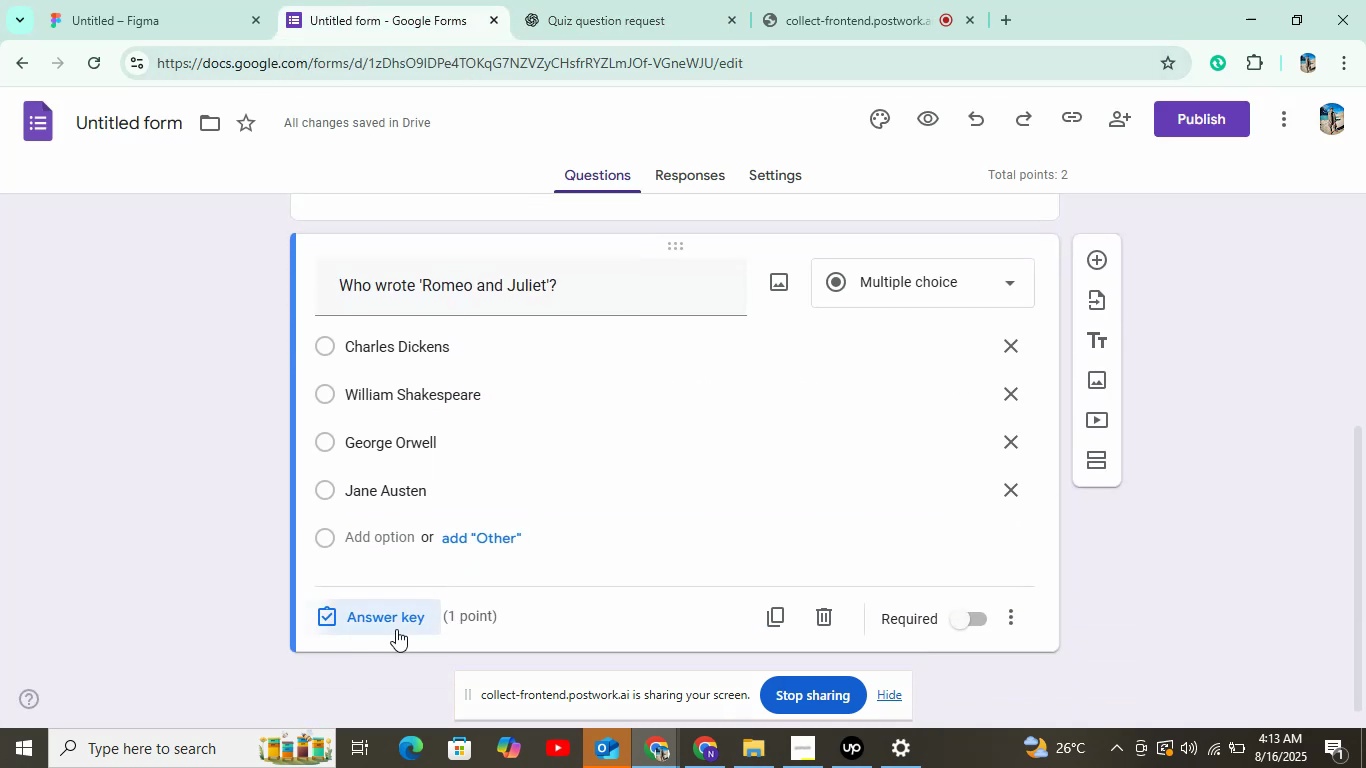 
left_click([428, 462])
 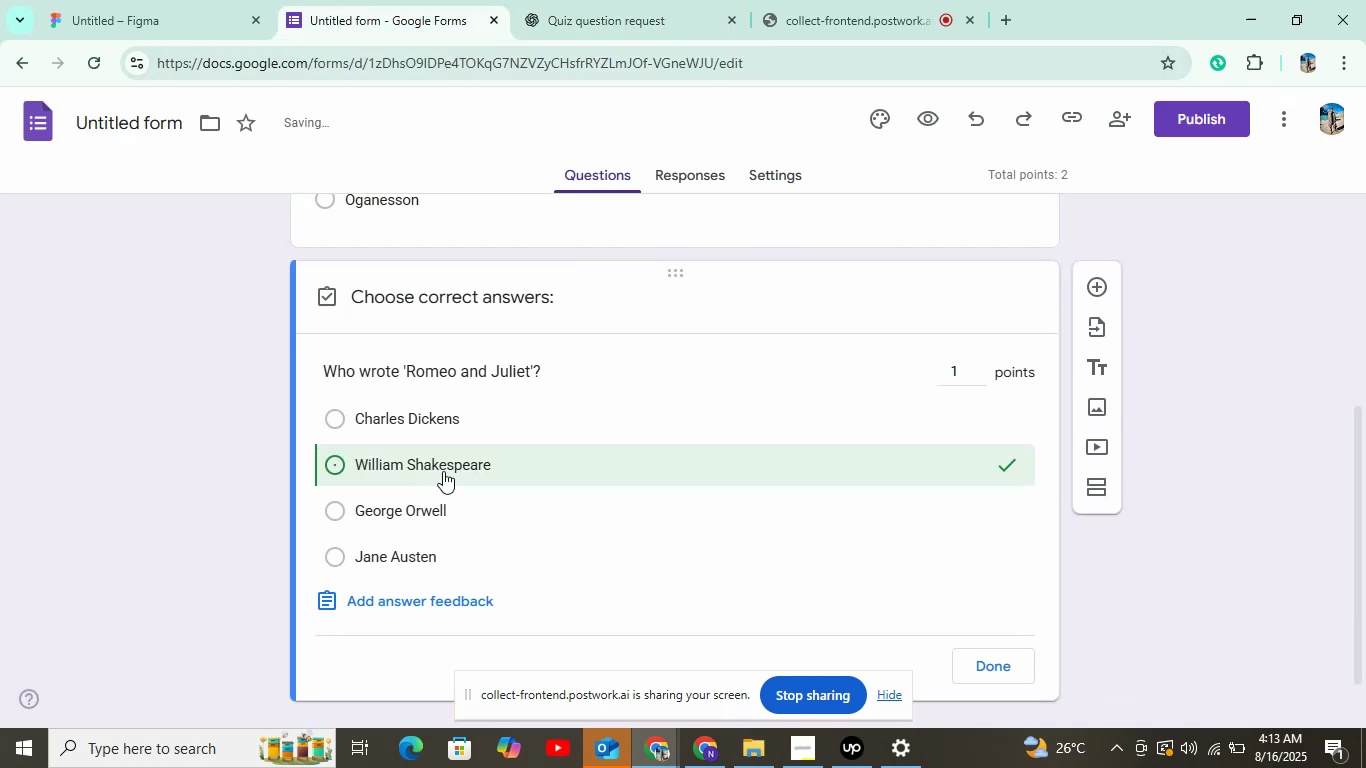 
left_click([949, 666])
 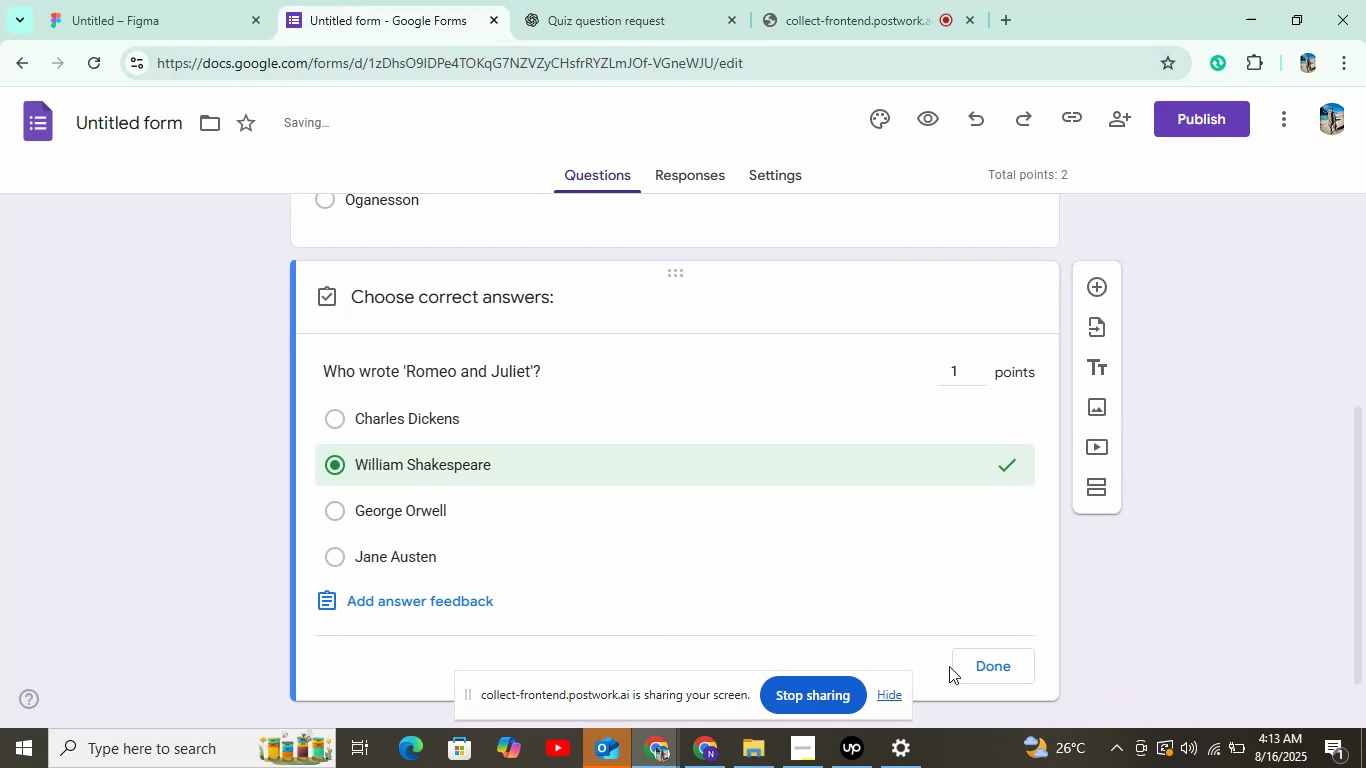 
left_click([961, 662])
 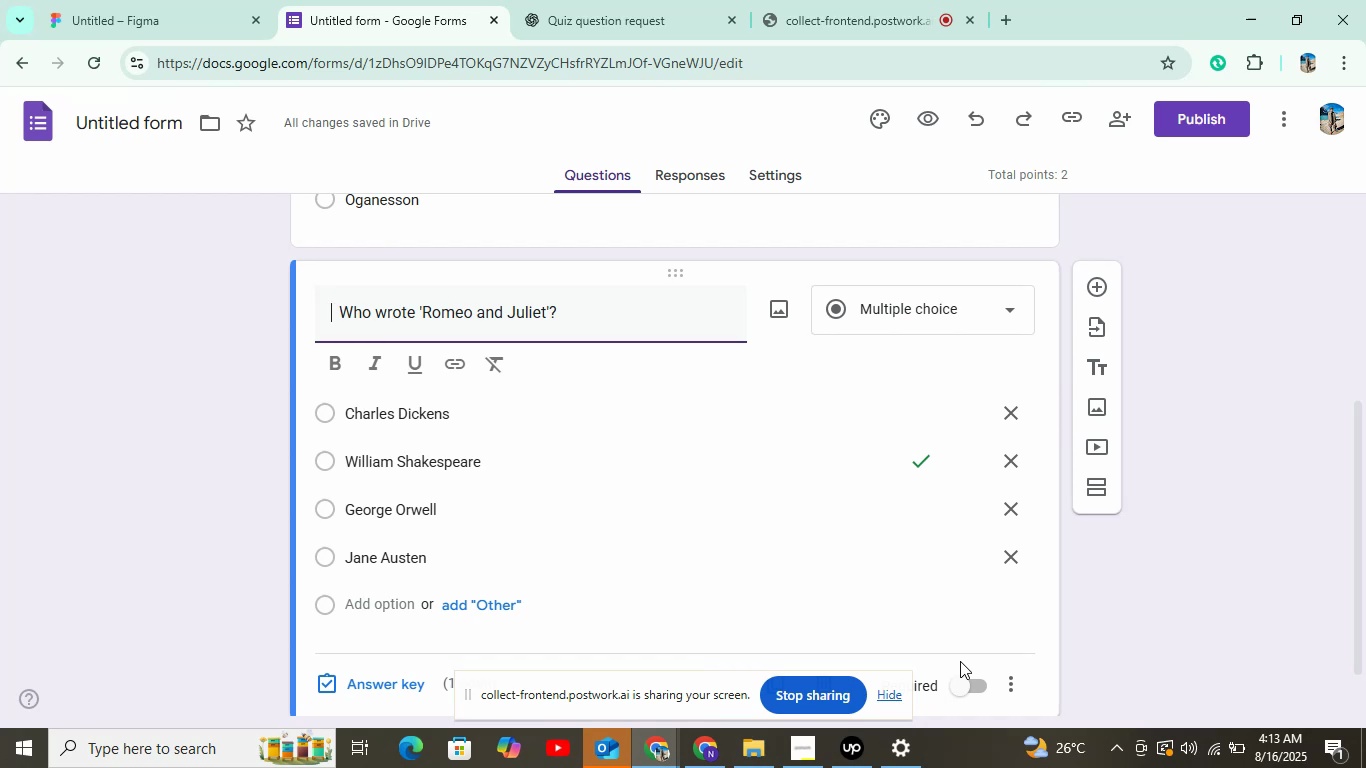 
wait(37.92)
 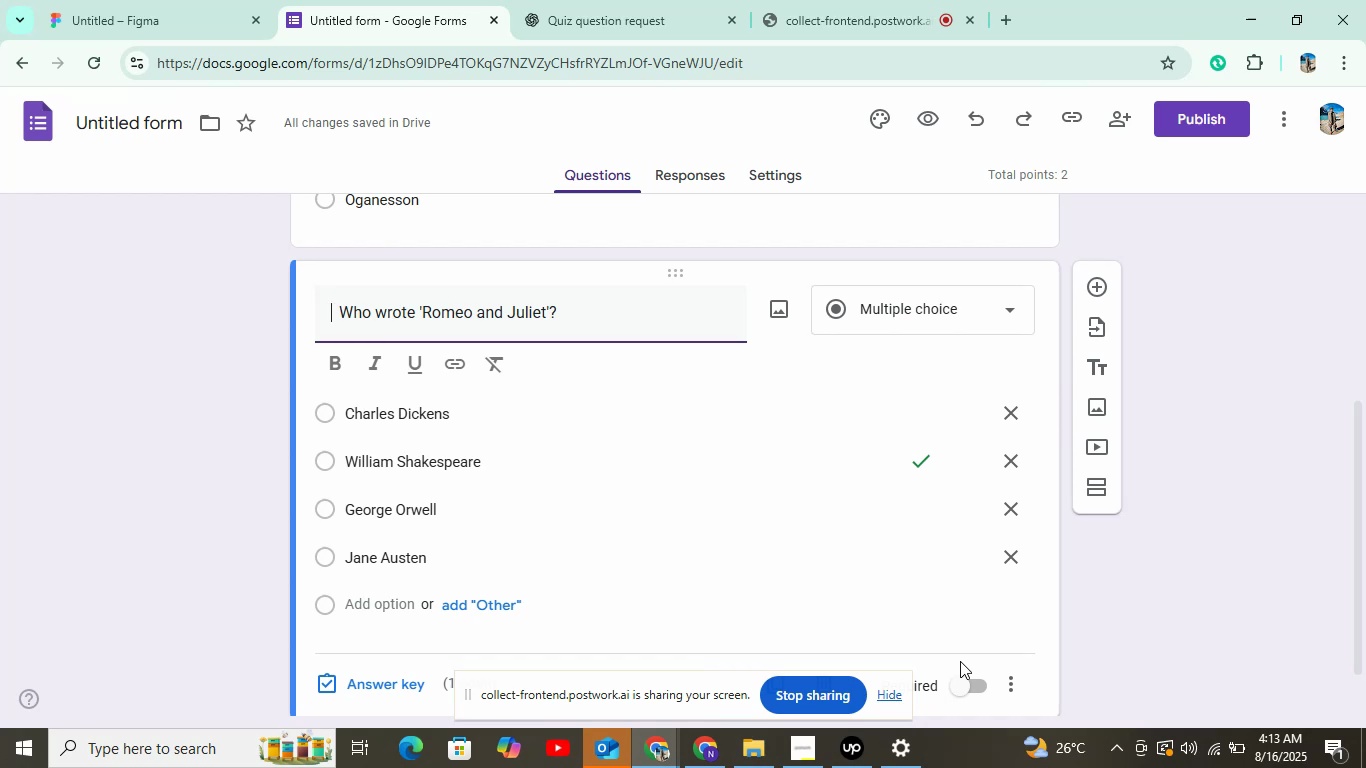 
left_click([1098, 281])
 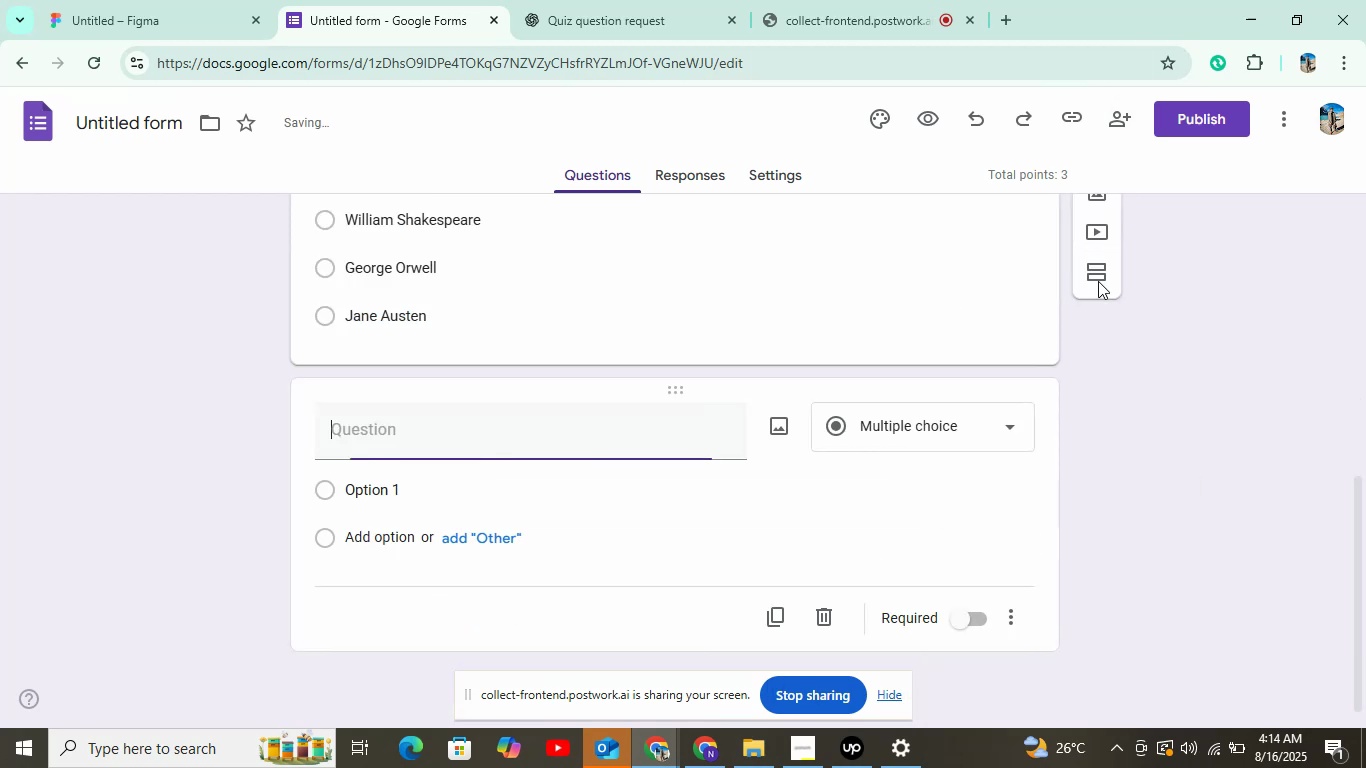 
left_click([614, 0])
 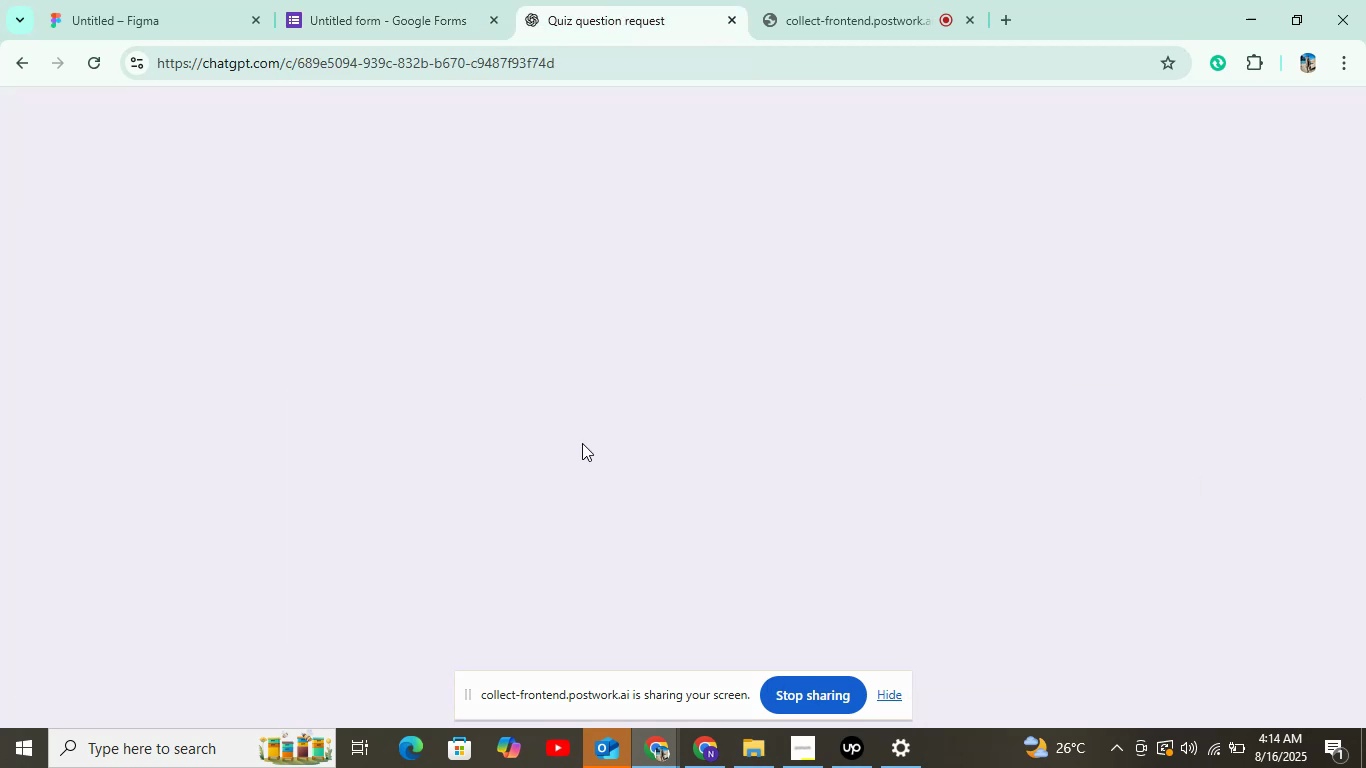 
scroll: coordinate [508, 469], scroll_direction: down, amount: 2.0
 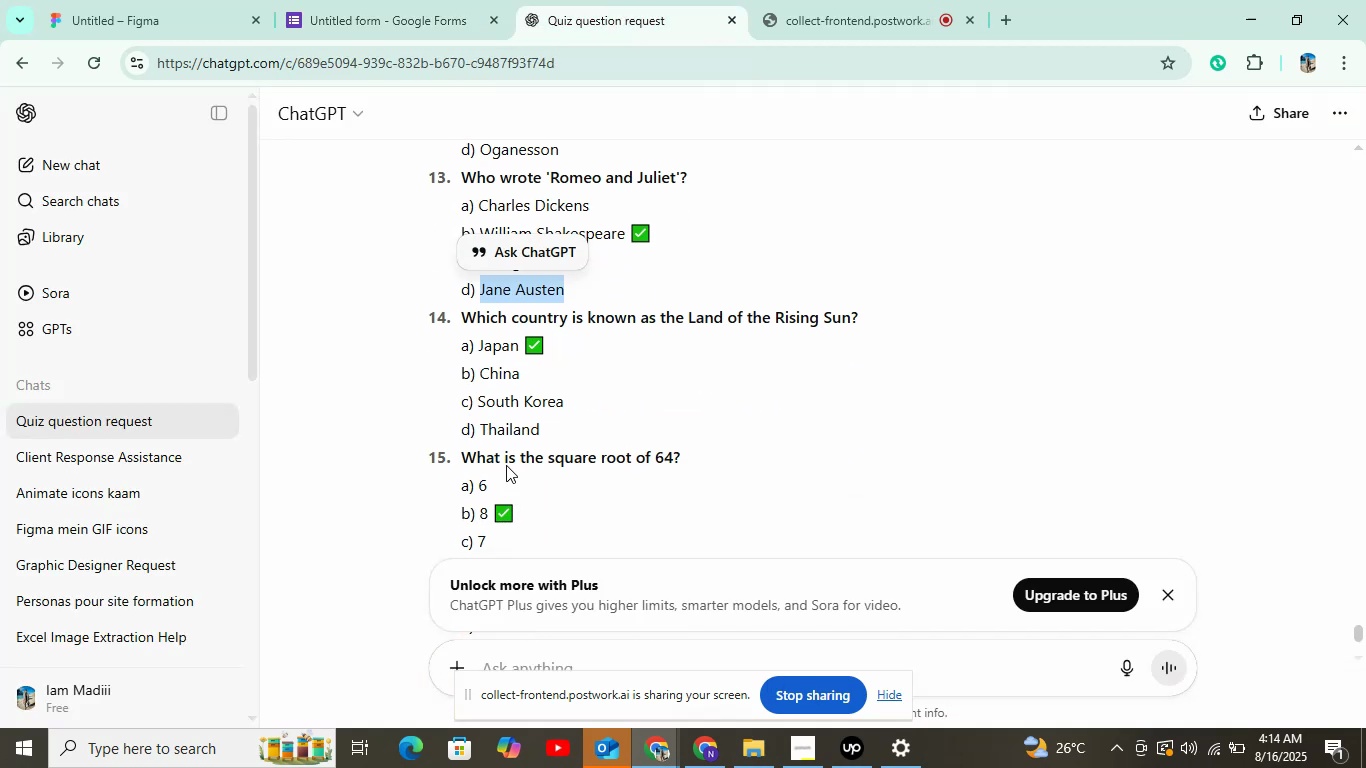 
left_click_drag(start_coordinate=[459, 316], to_coordinate=[977, 325])
 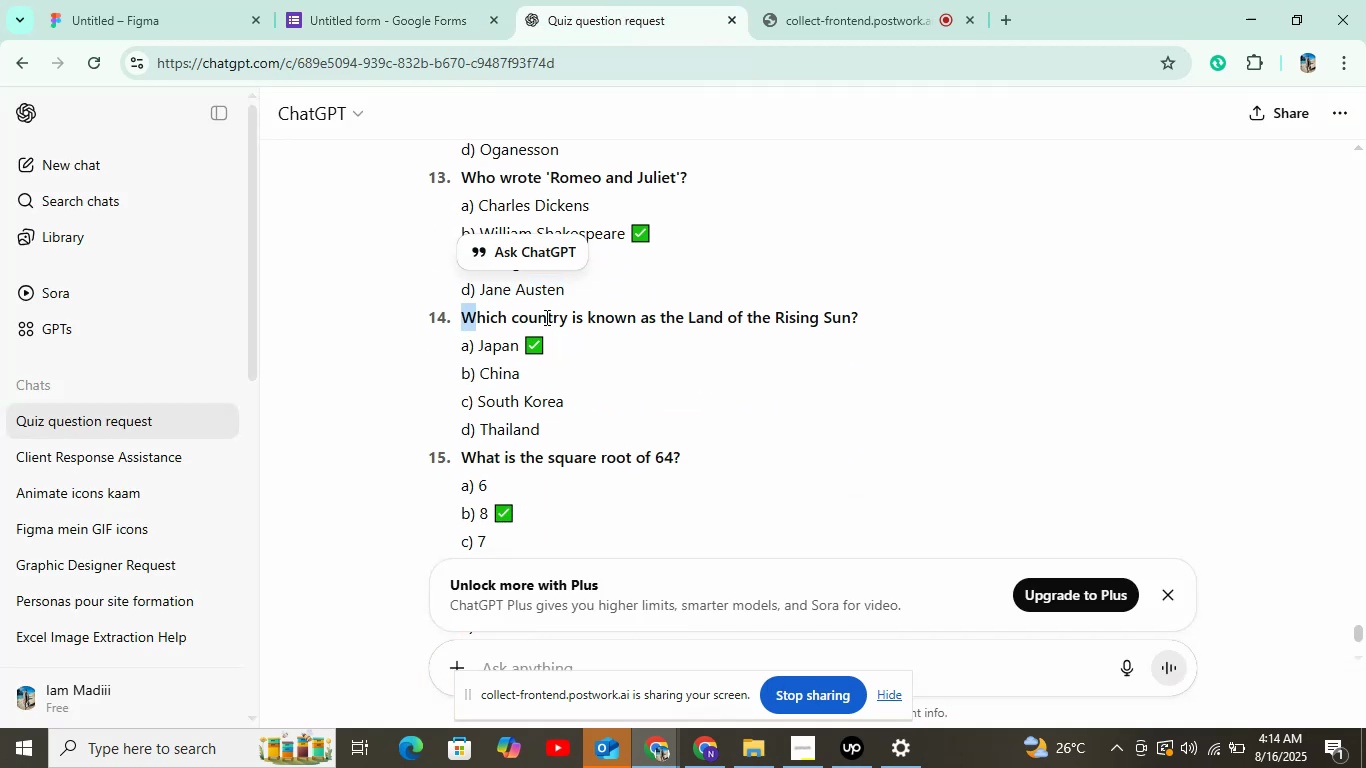 
key(Control+C)
 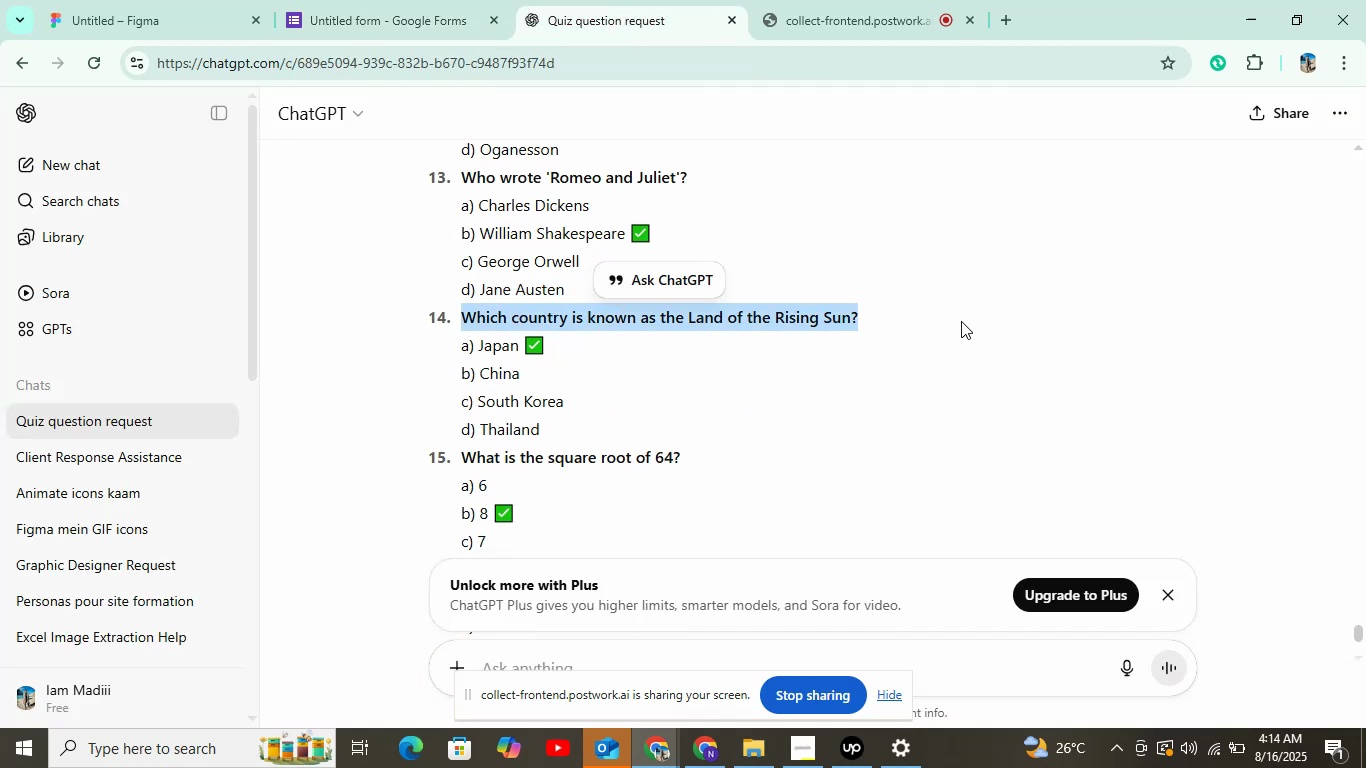 
left_click([279, 0])
 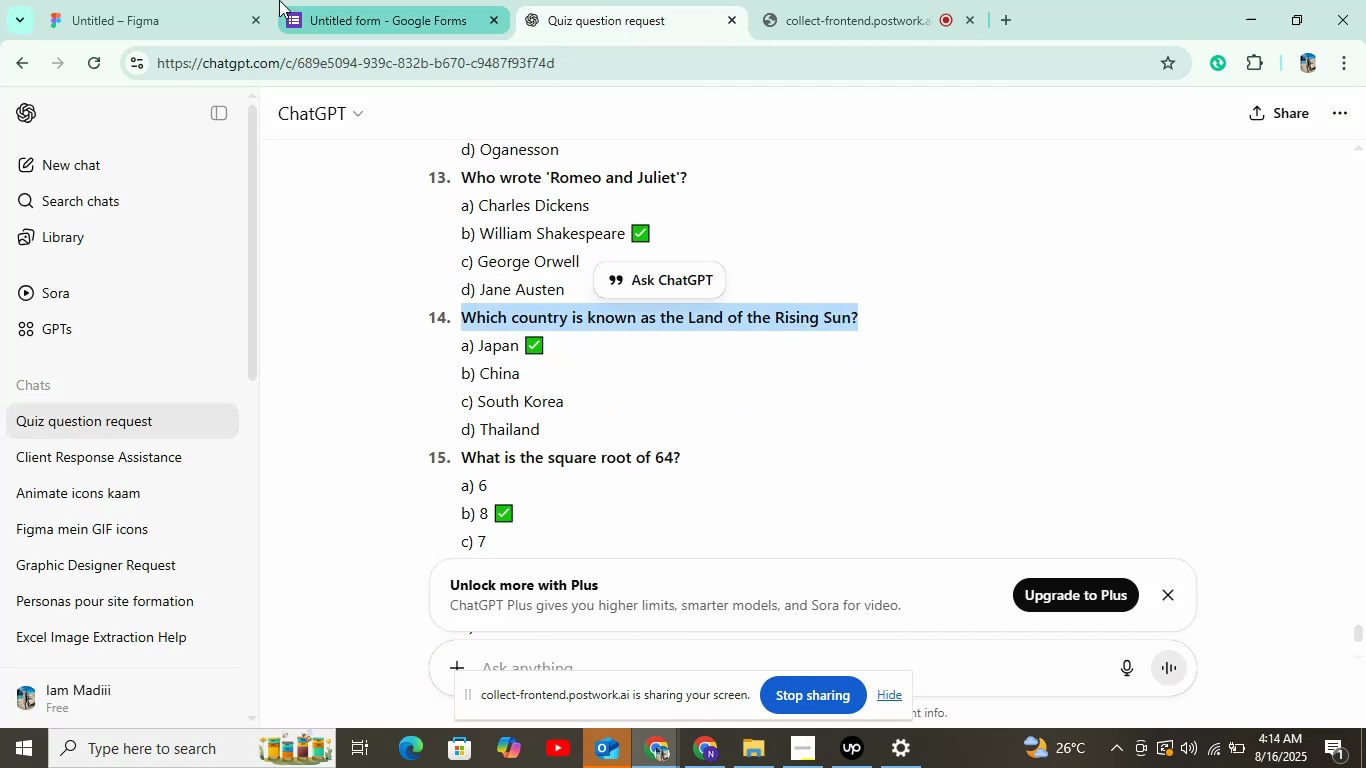 
key(Control+V)
 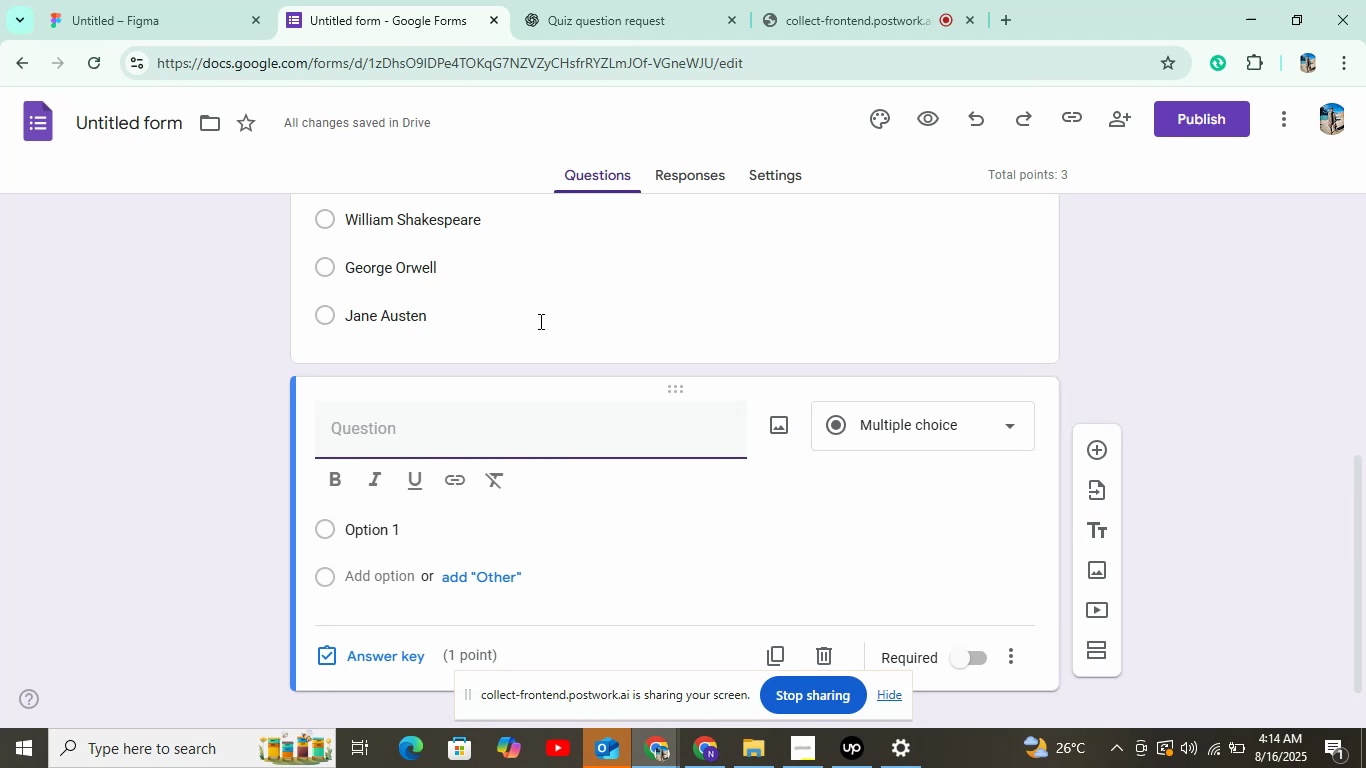 
left_click([421, 553])
 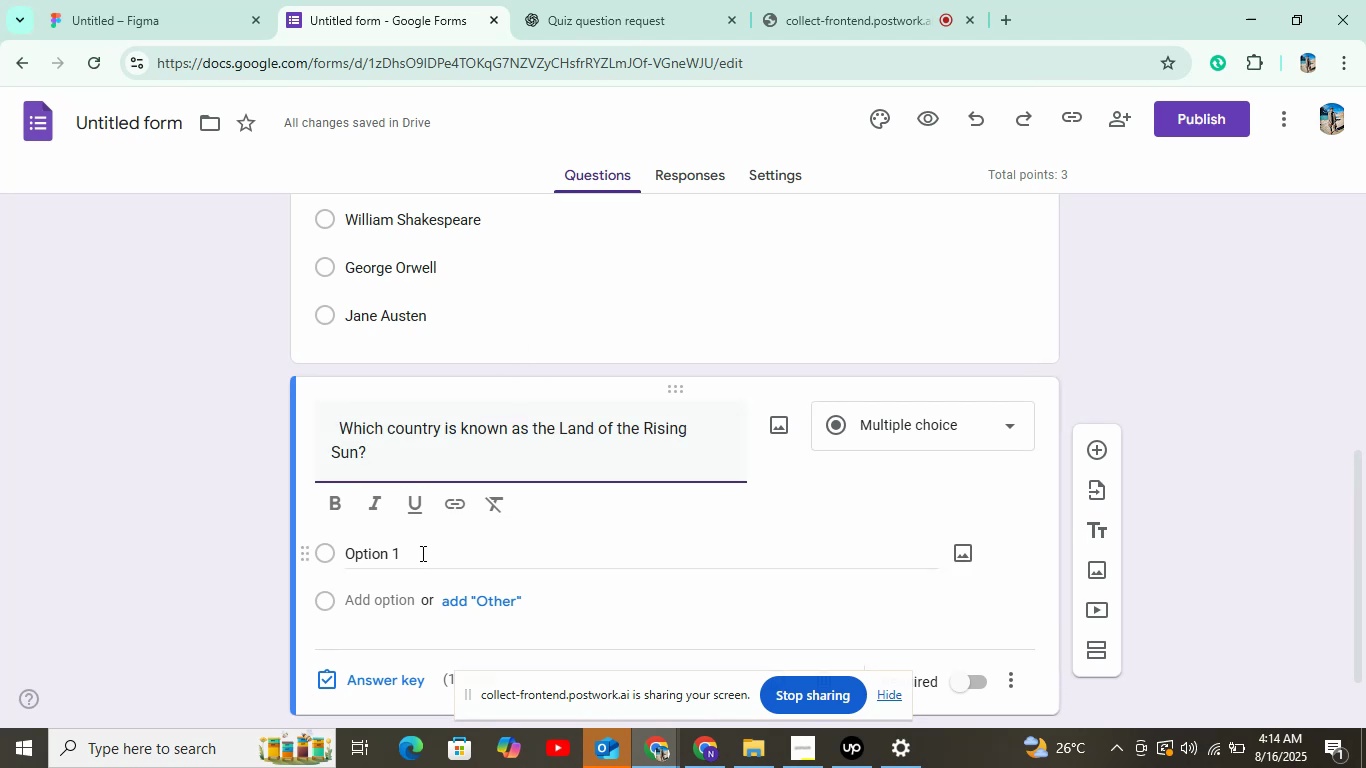 
left_click([577, 0])
 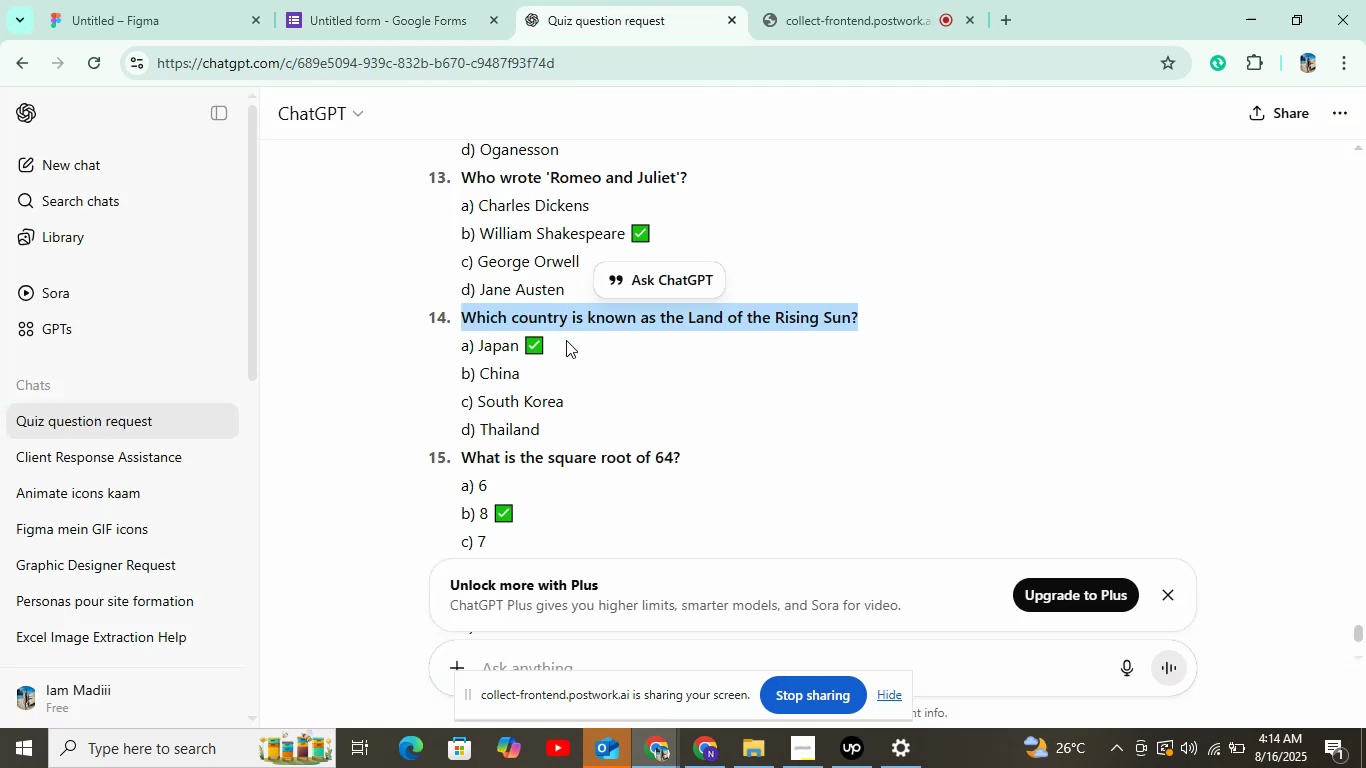 
left_click_drag(start_coordinate=[478, 351], to_coordinate=[527, 351])
 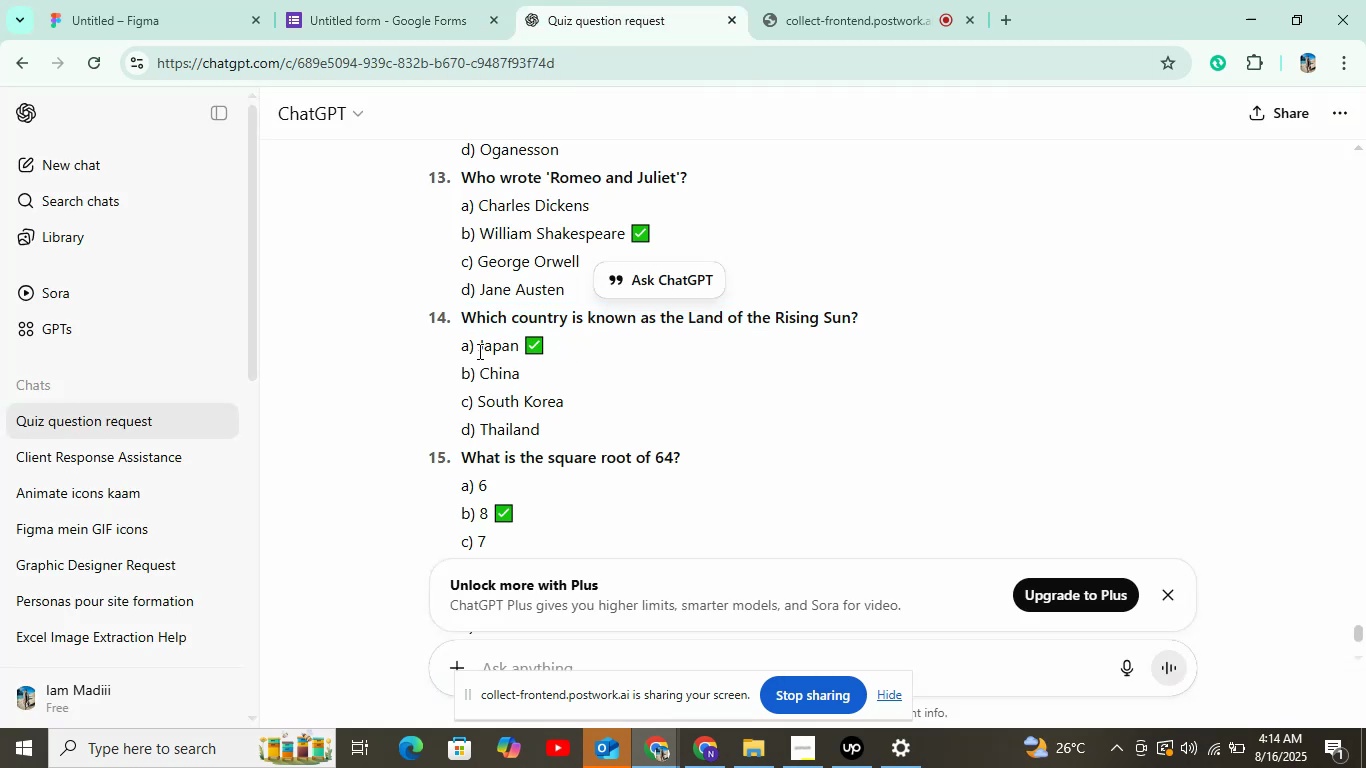 
key(Control+C)
 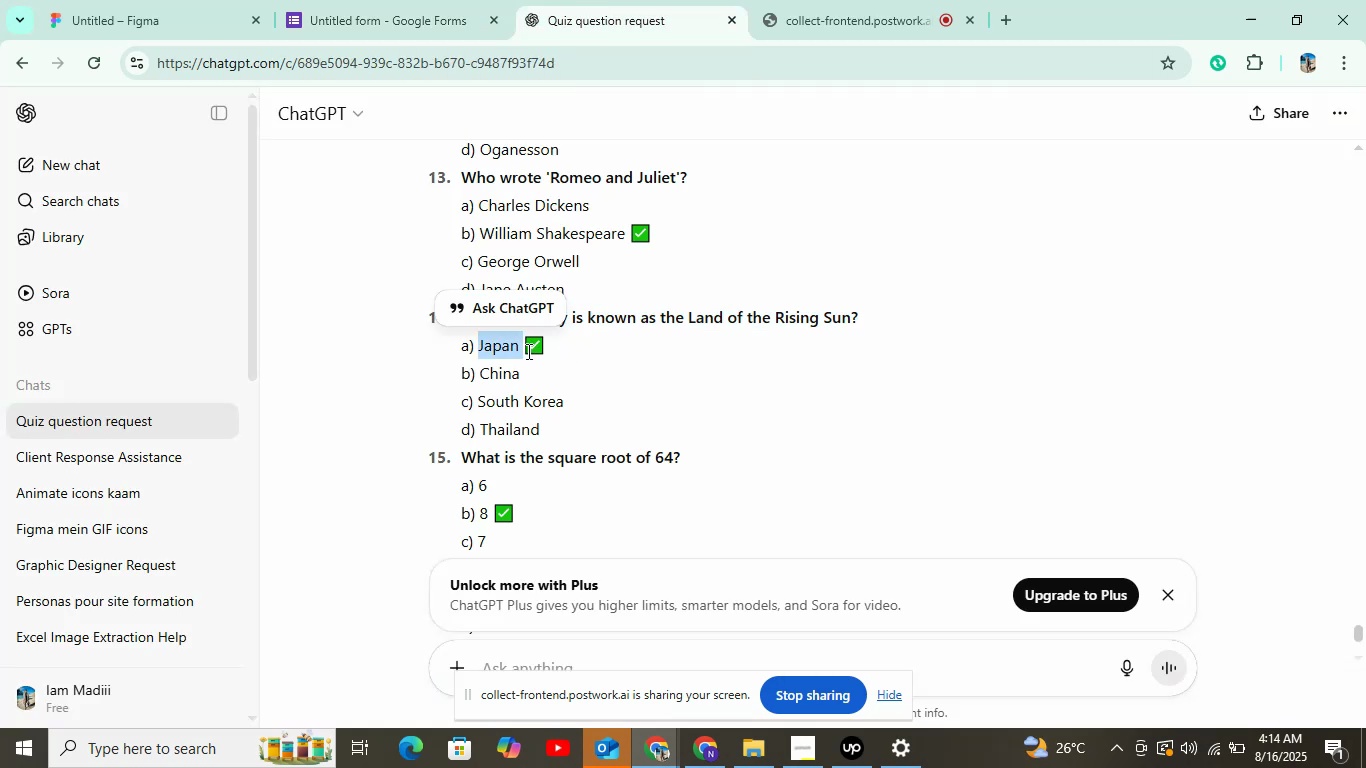 
left_click([312, 0])
 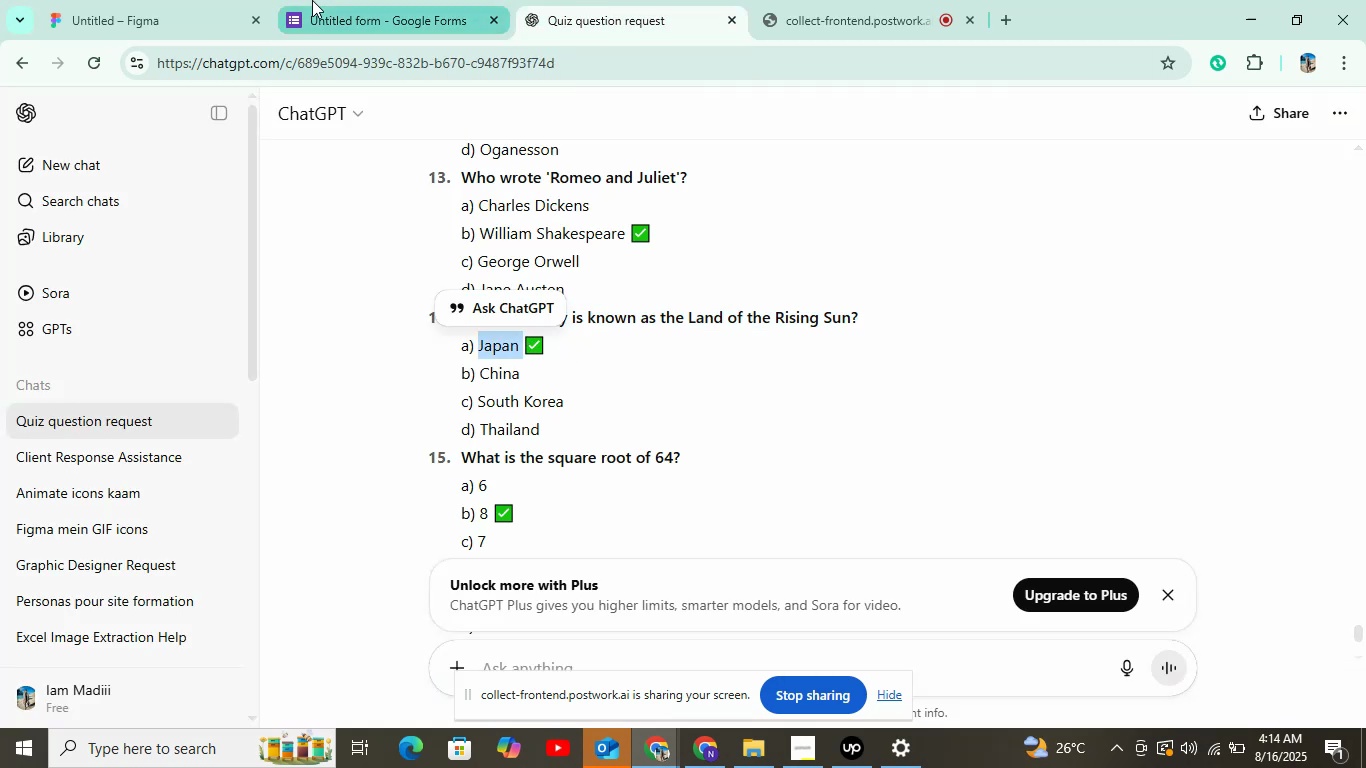 
key(Control+V)
 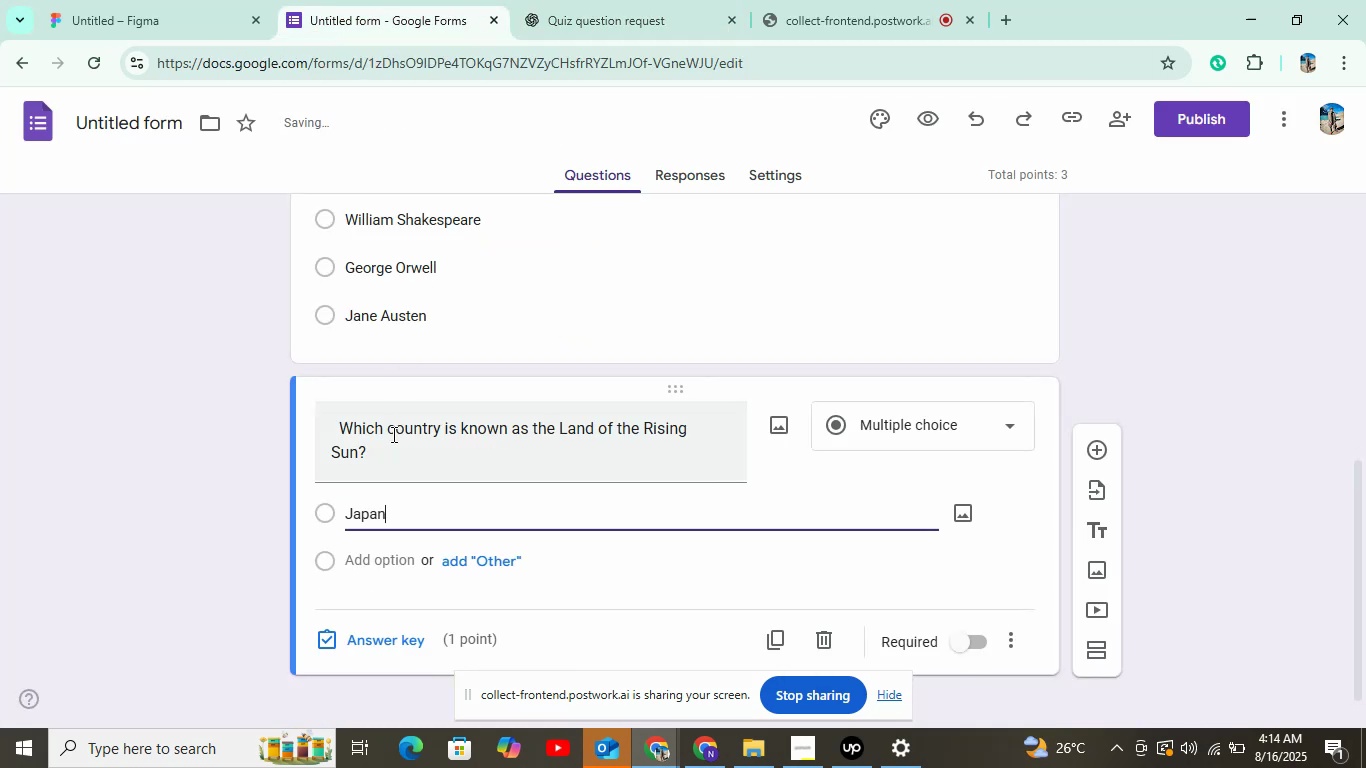 
left_click([385, 554])
 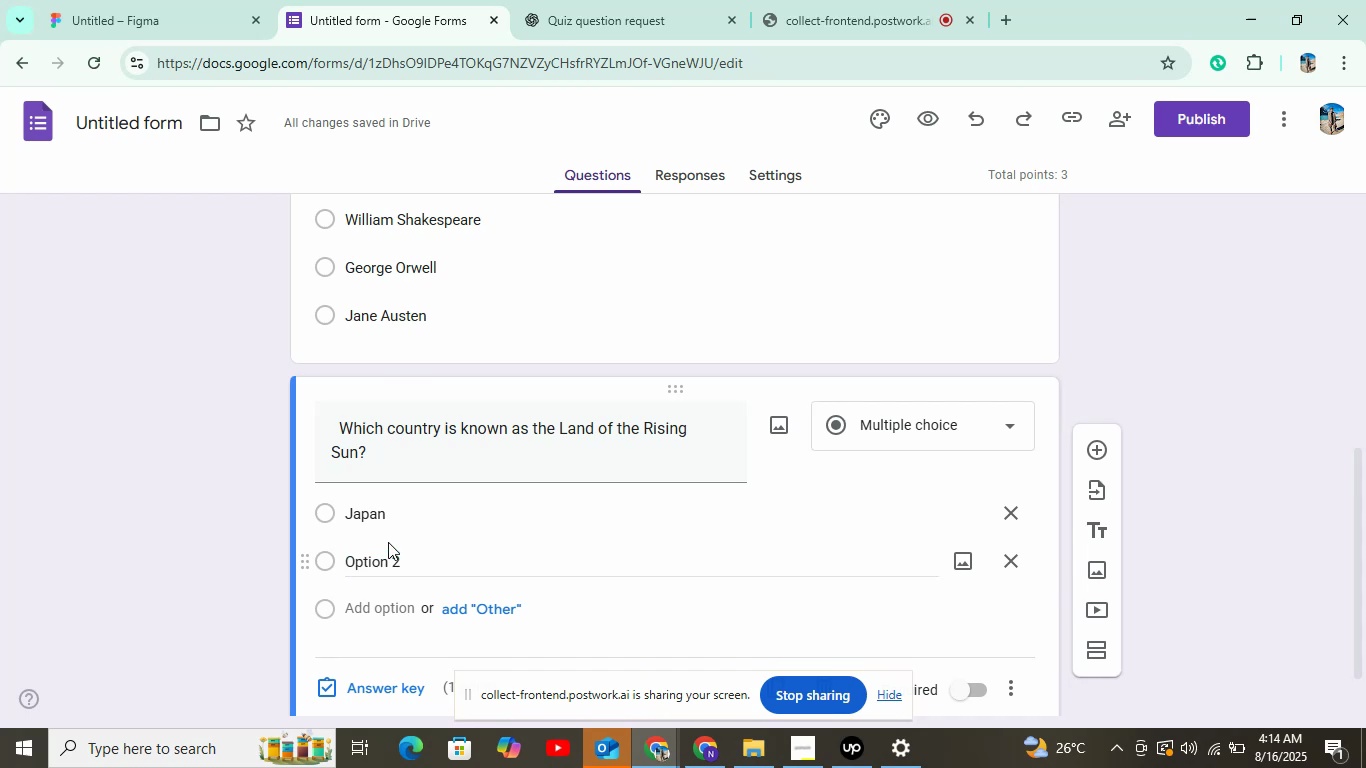 
double_click([587, 1])
 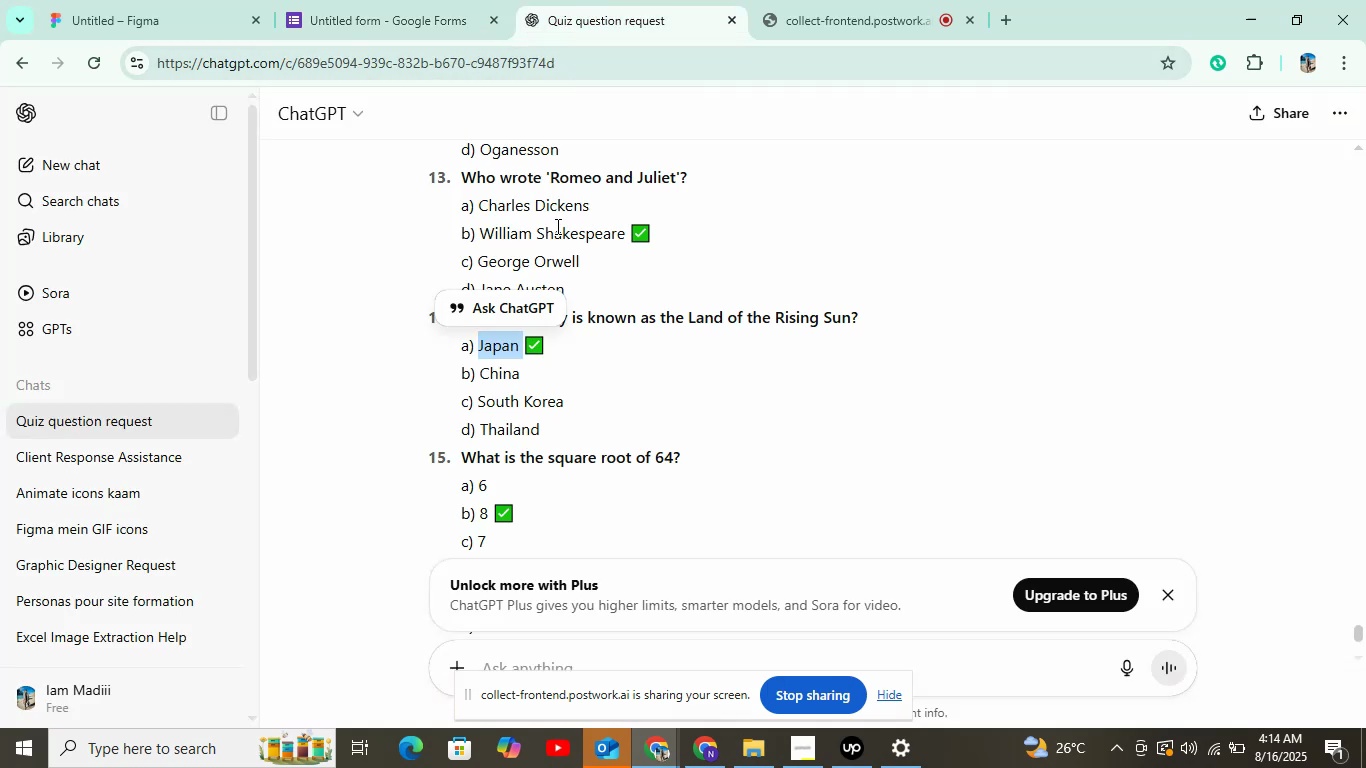 
double_click([492, 379])
 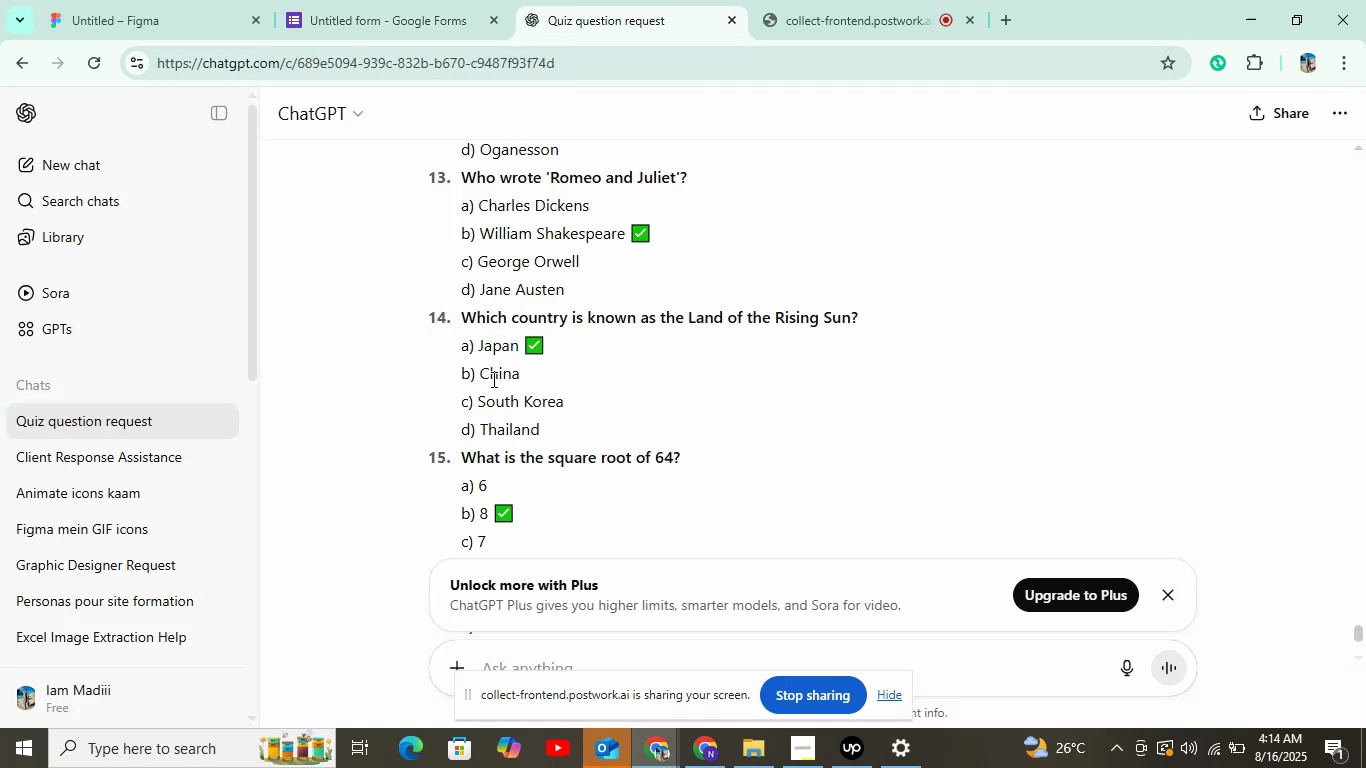 
key(Control+C)
 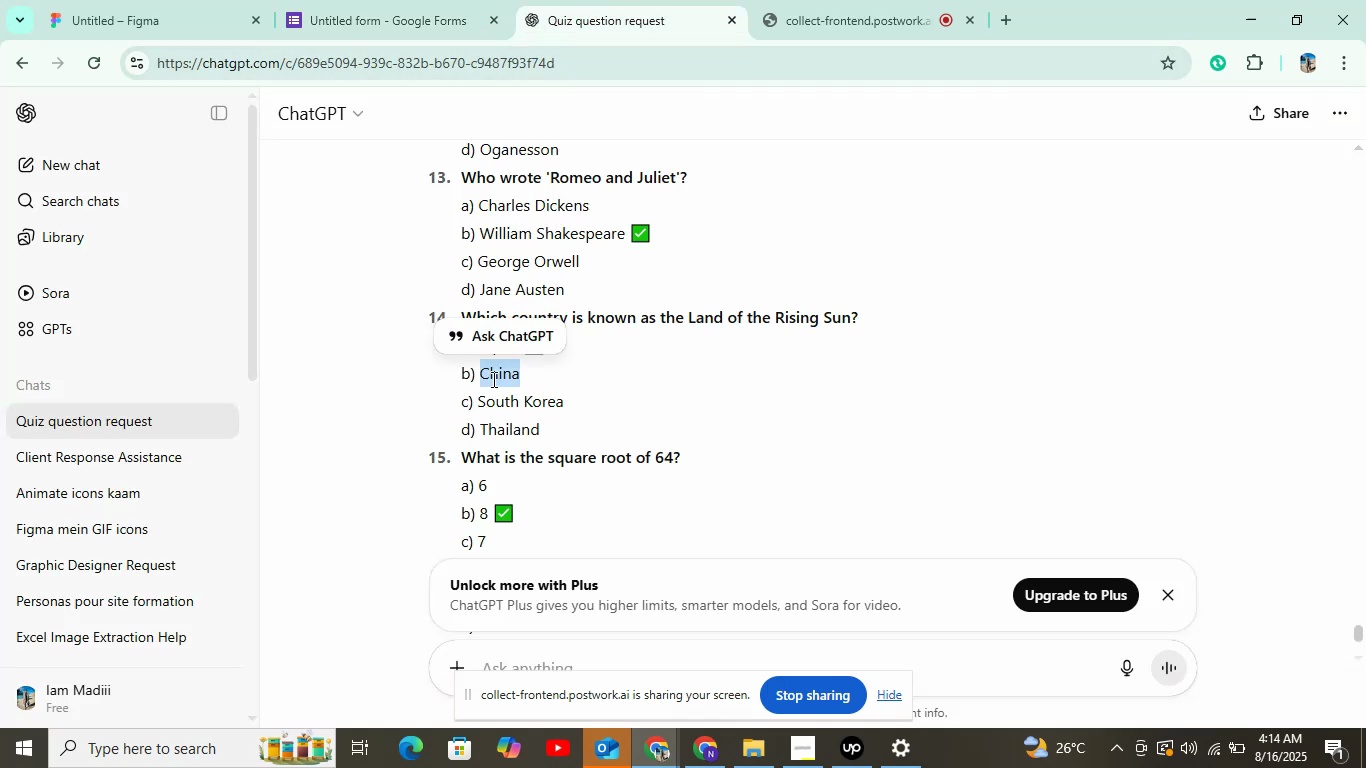 
key(Control+C)
 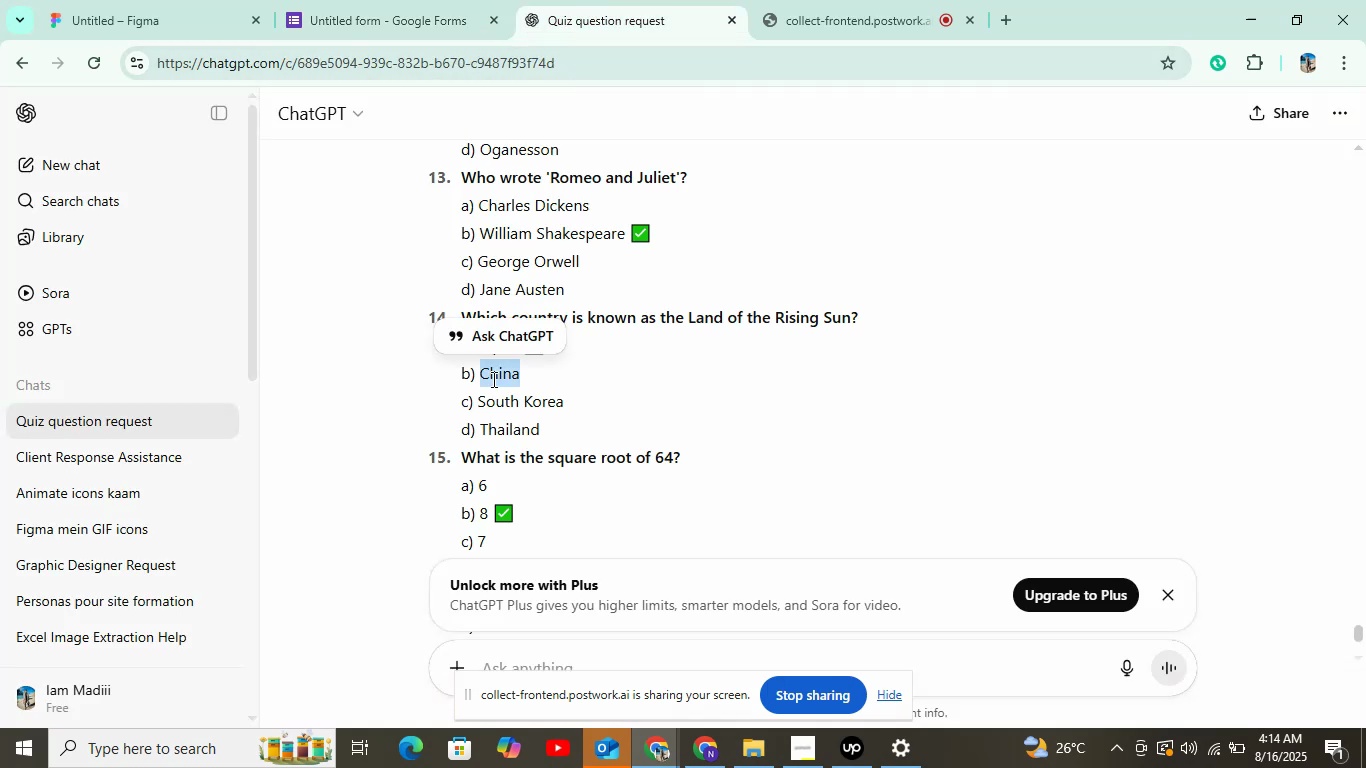 
key(Control+C)
 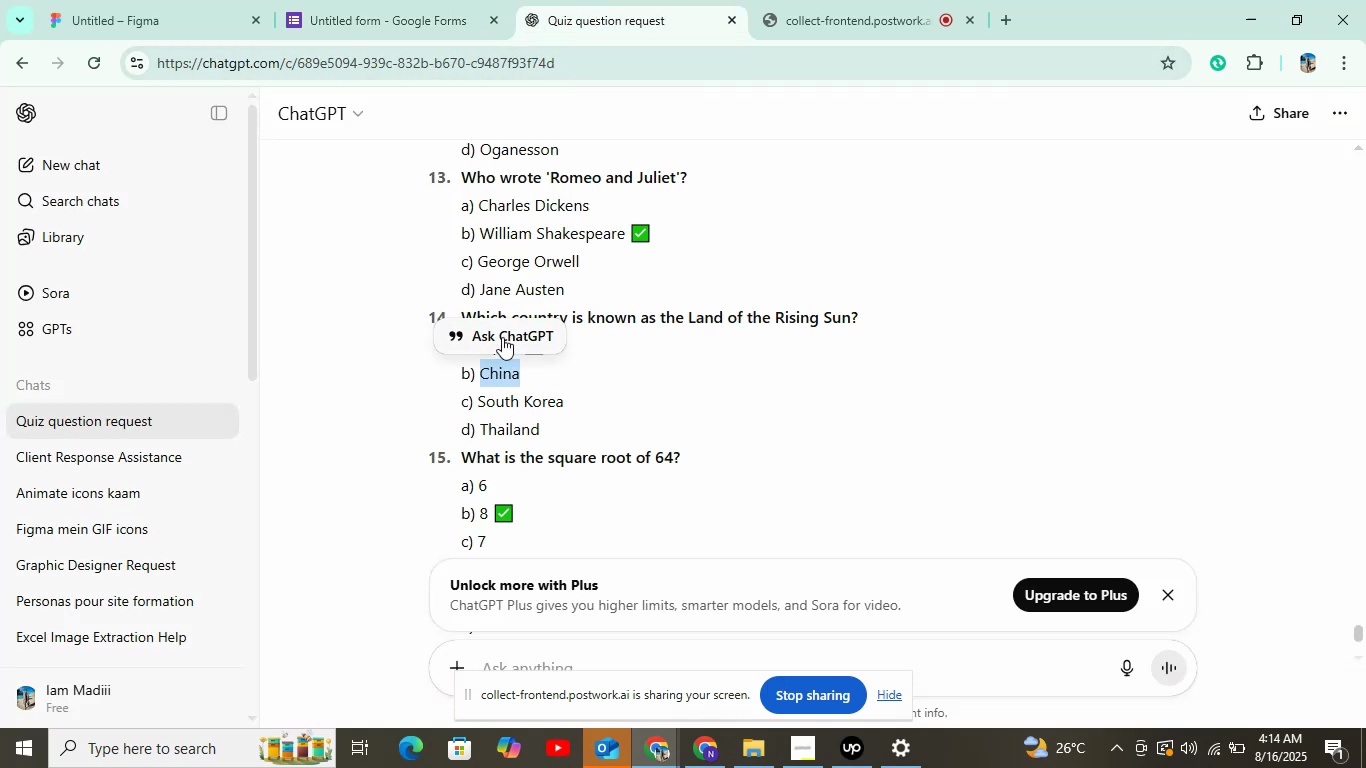 
left_click([348, 0])
 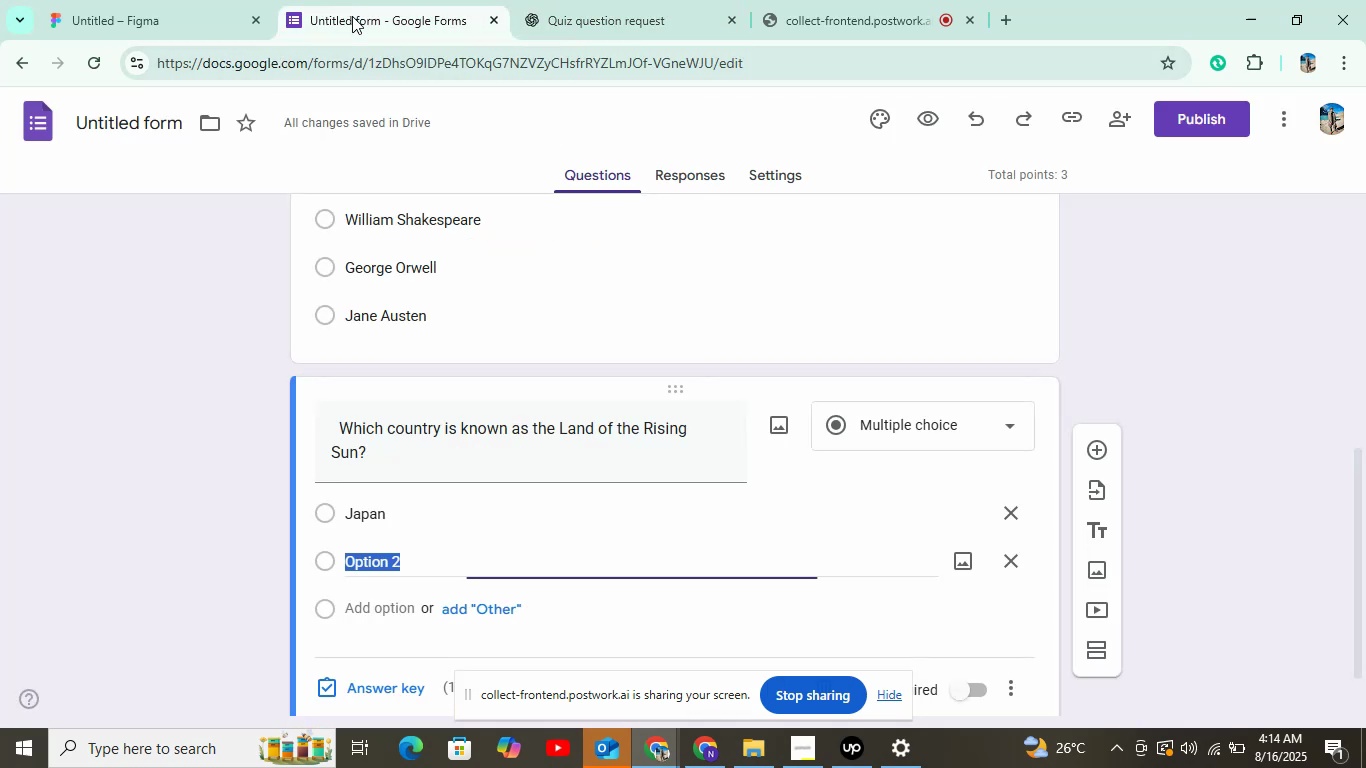 
key(Control+V)
 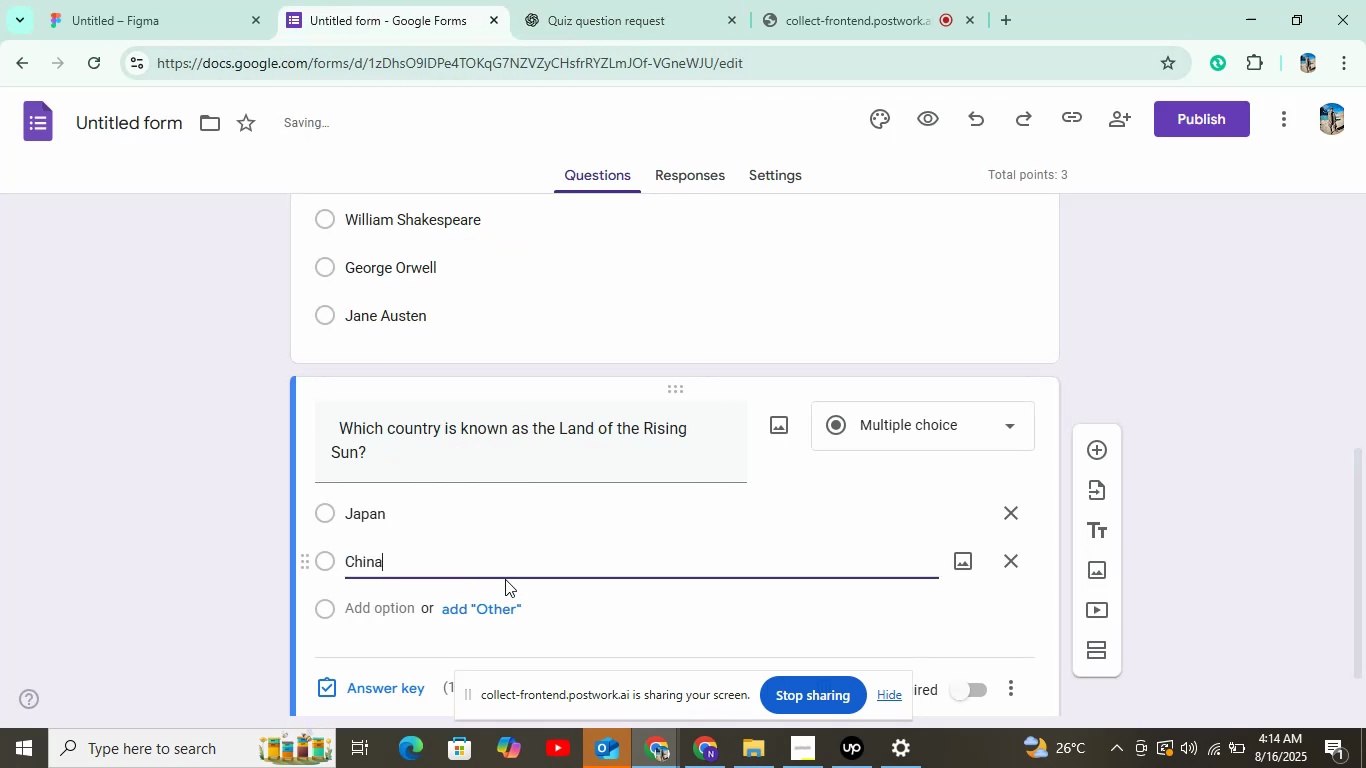 
left_click([374, 611])
 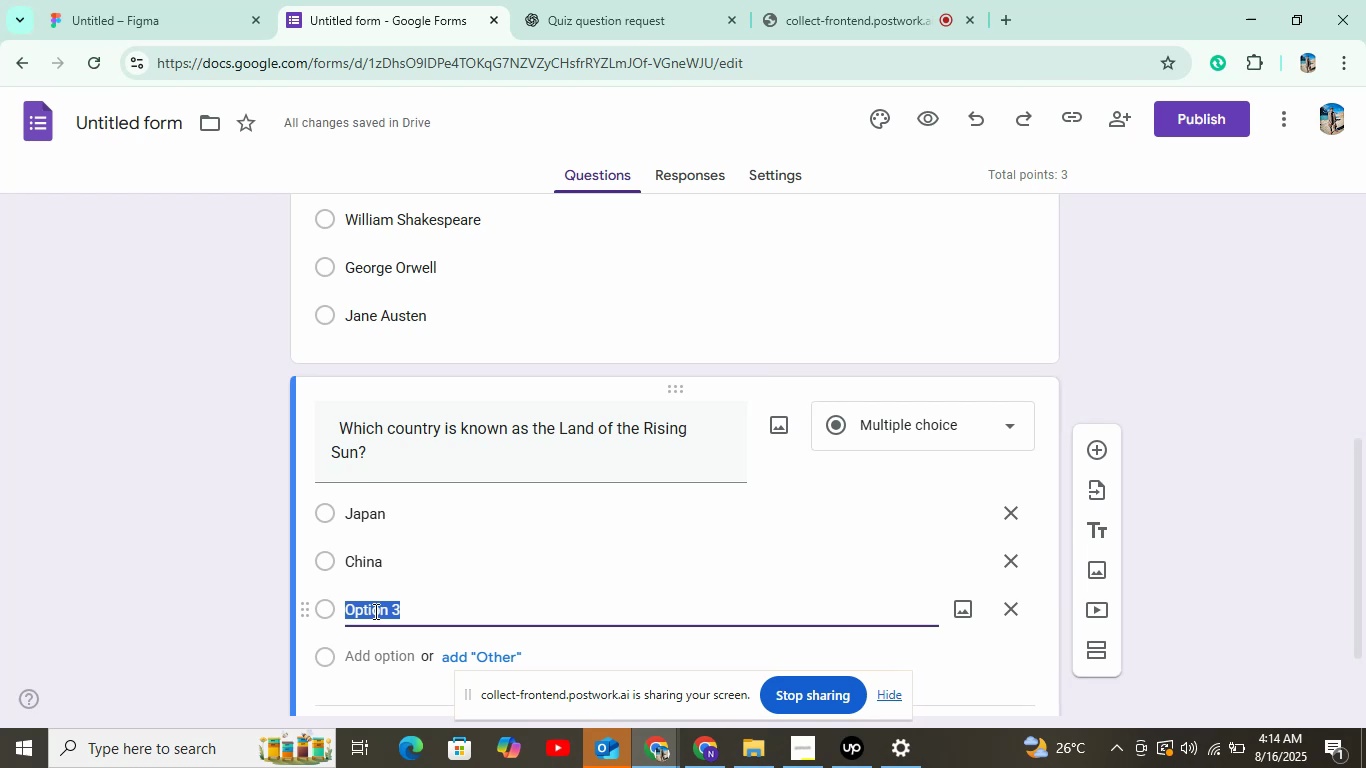 
wait(12.34)
 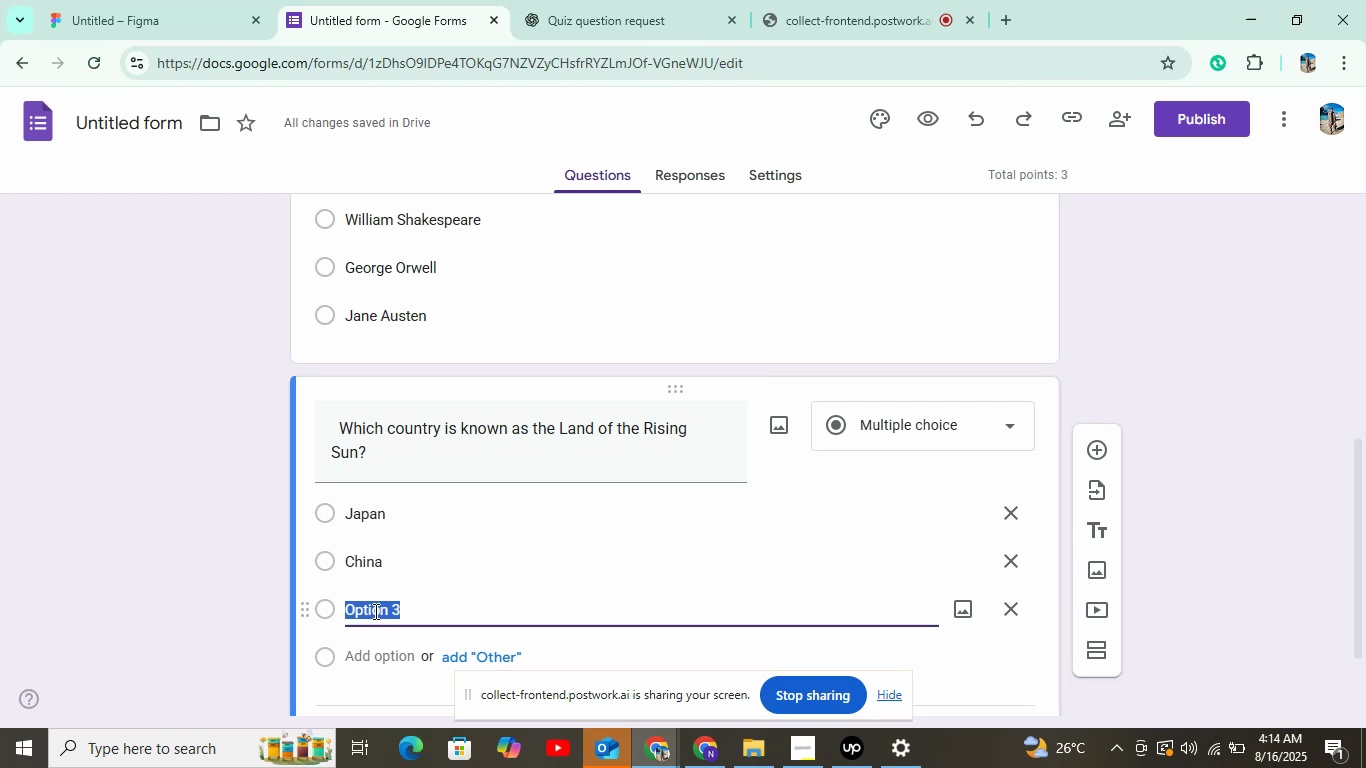 
left_click([626, 0])
 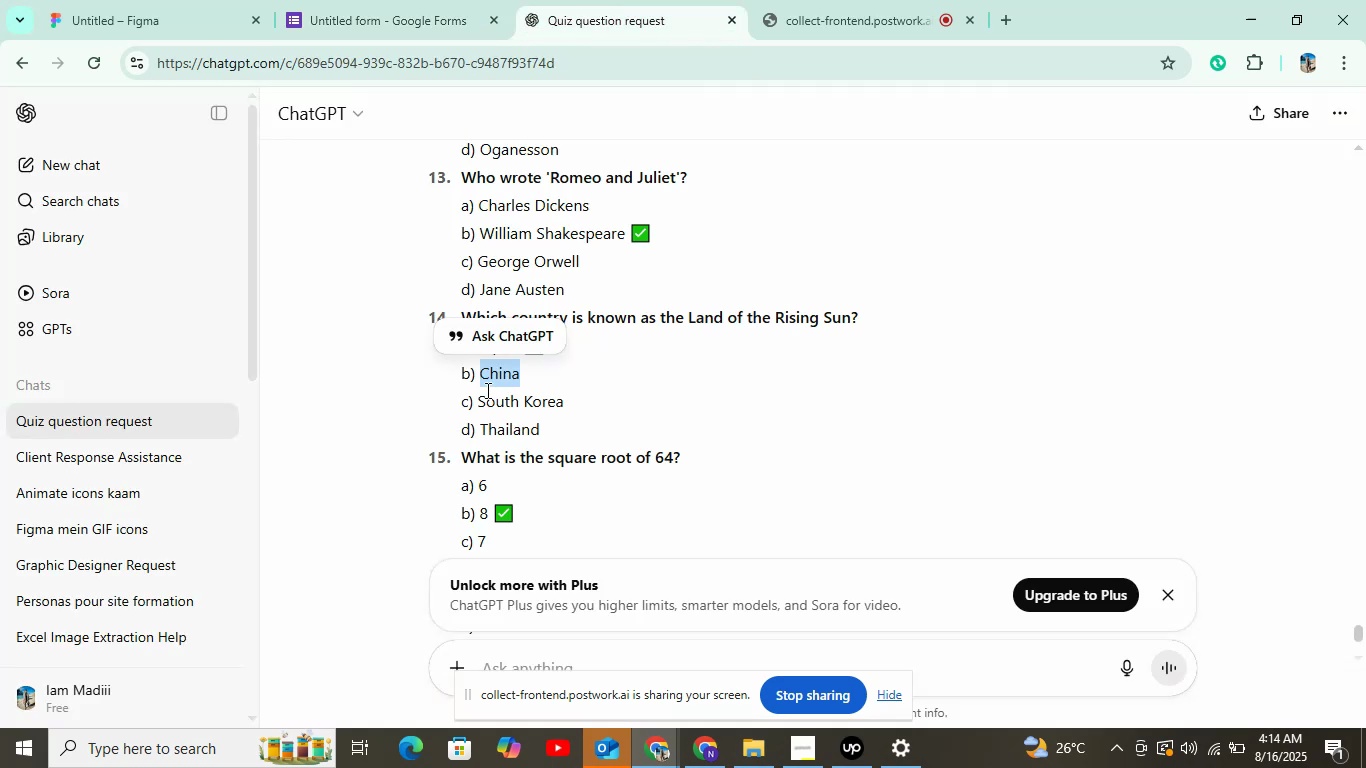 
left_click_drag(start_coordinate=[481, 403], to_coordinate=[576, 403])
 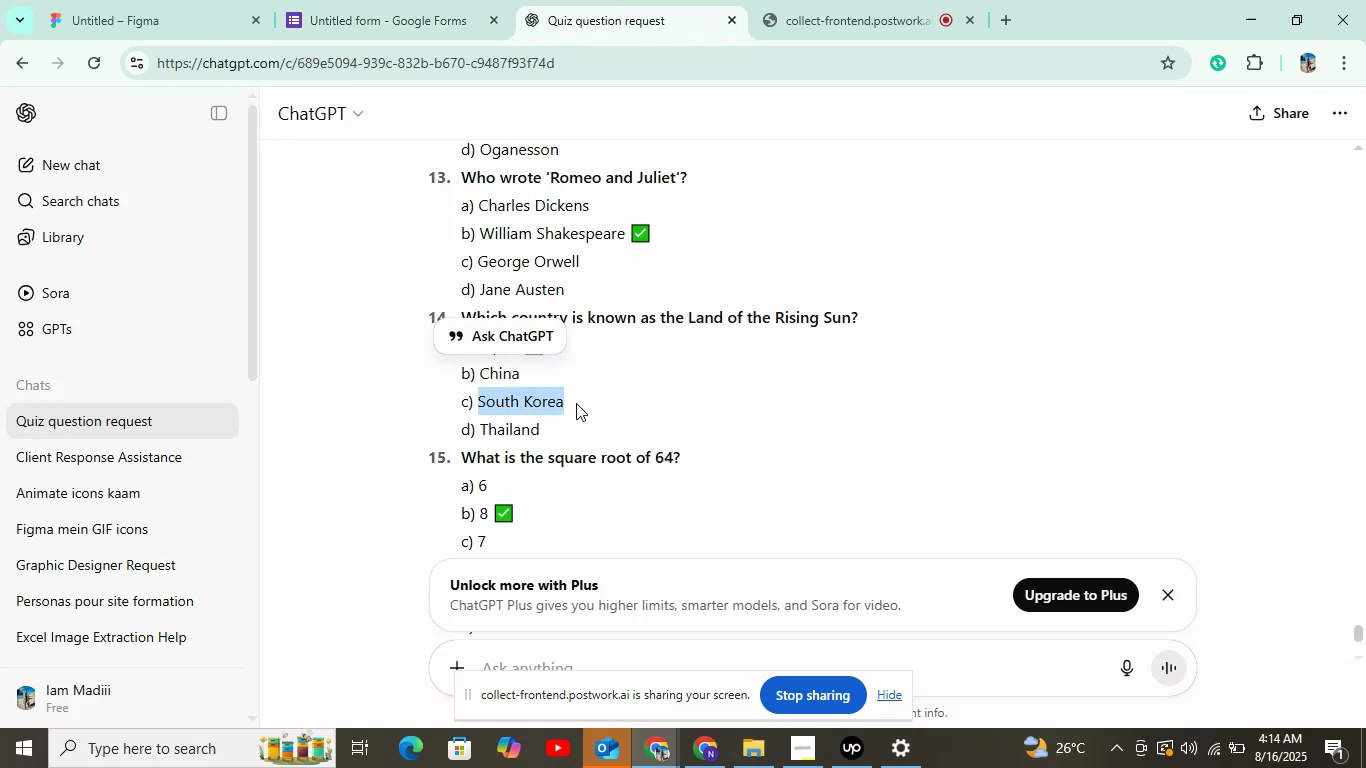 
key(Control+C)
 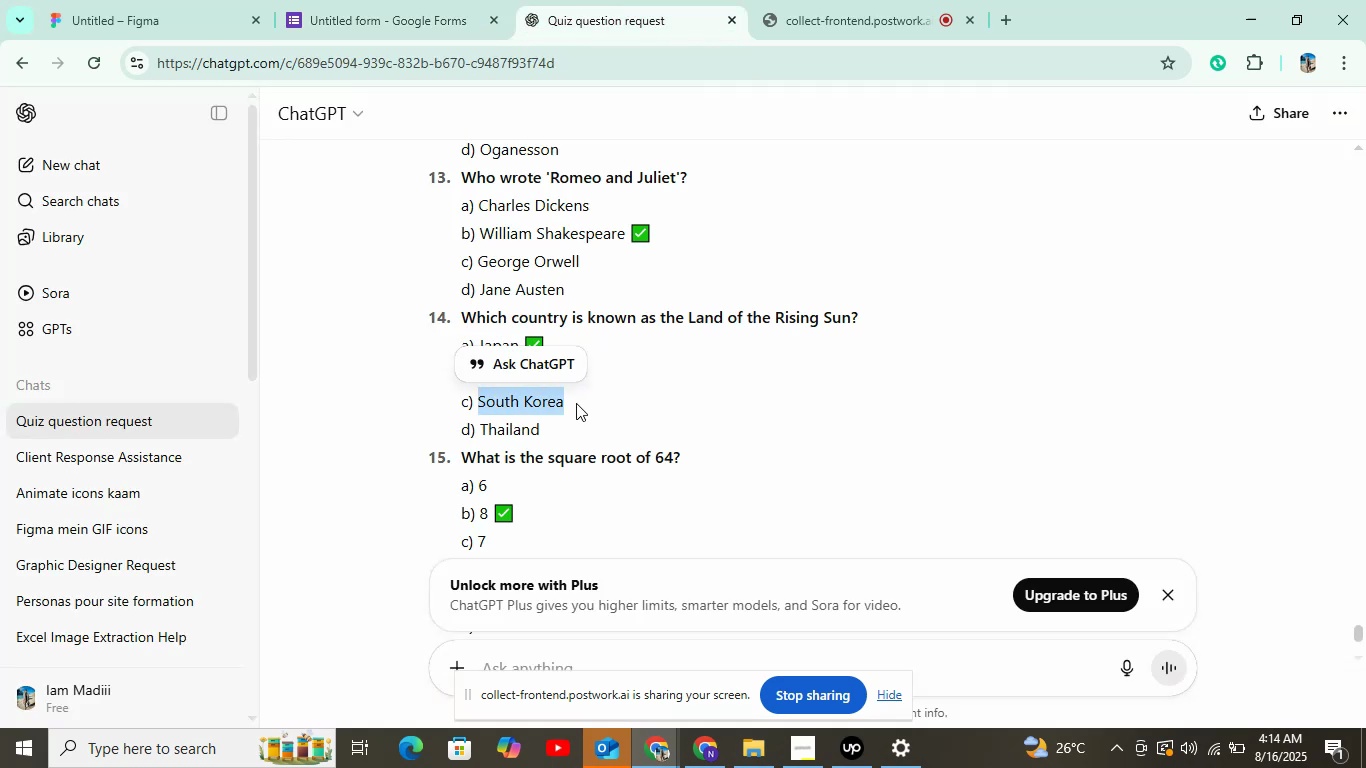 
key(Control+C)
 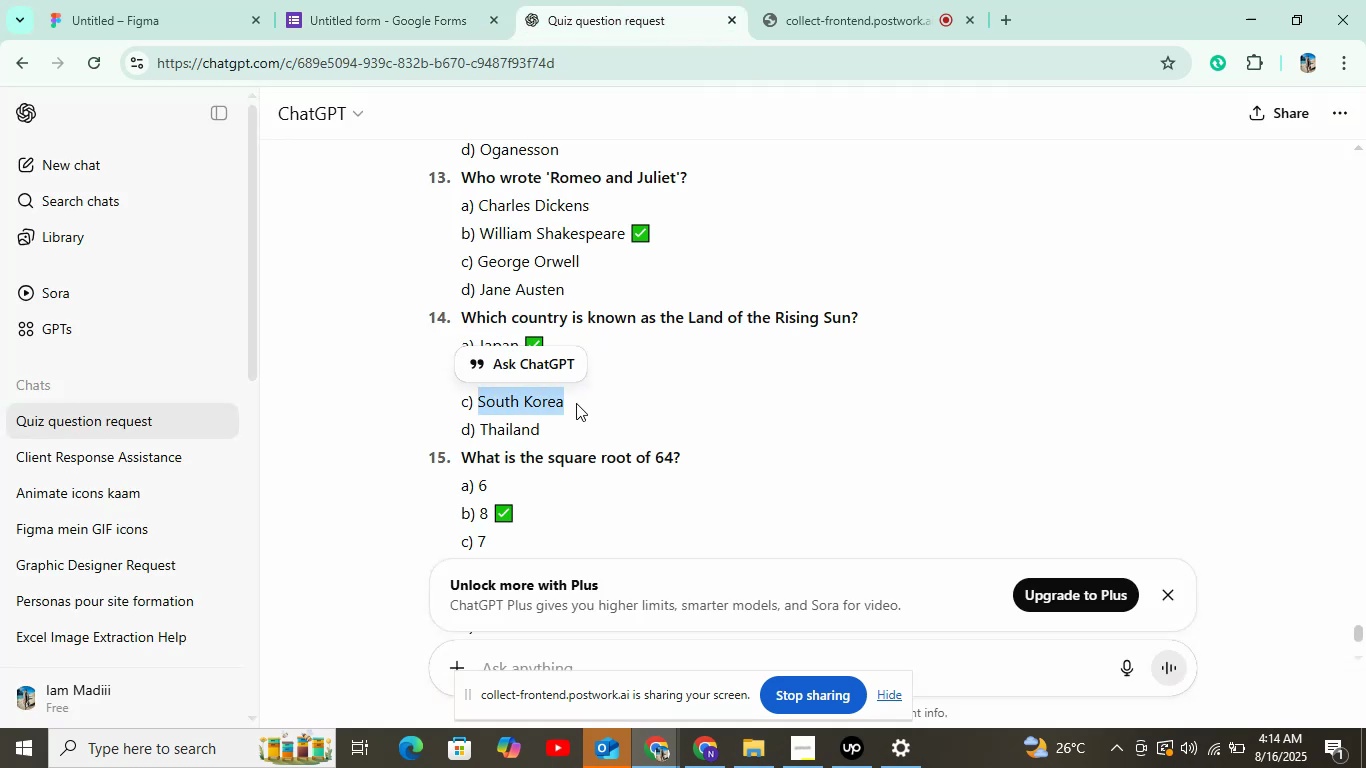 
left_click([294, 15])
 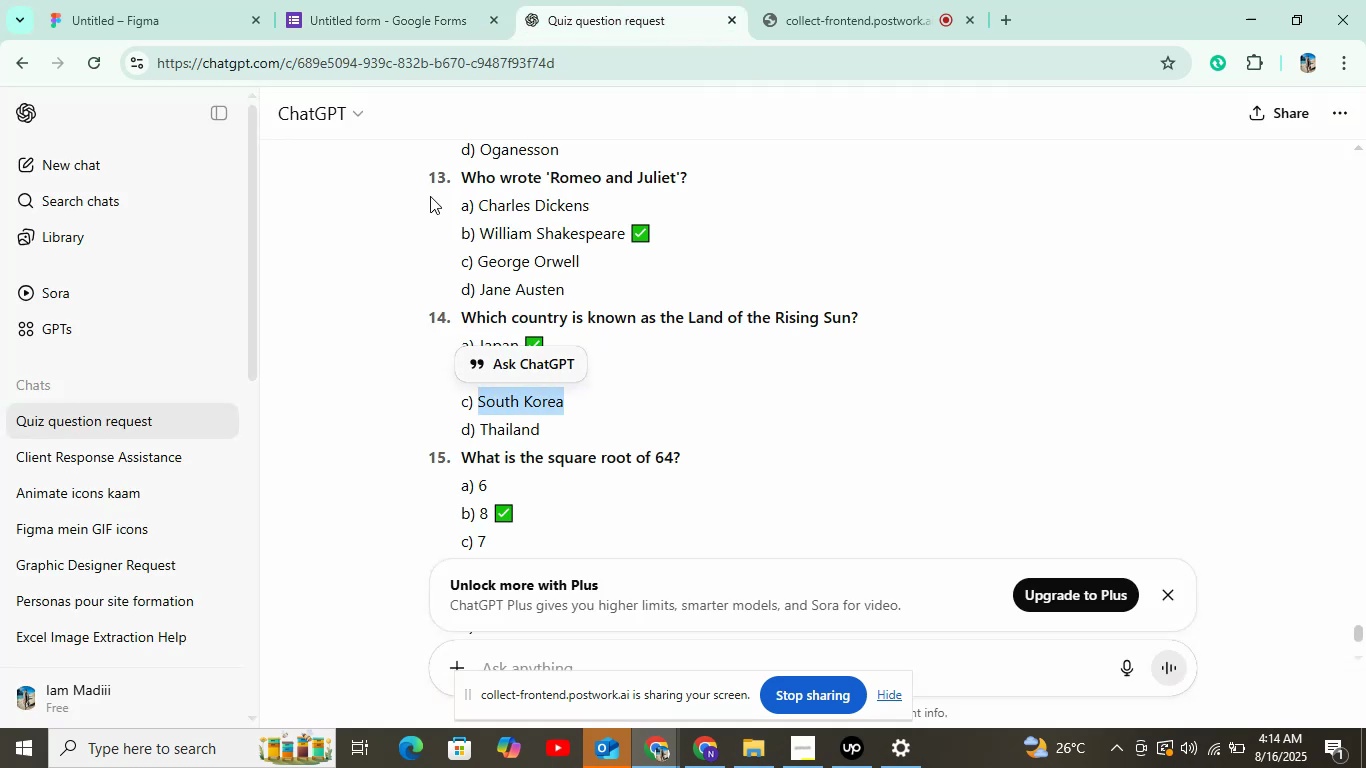 
key(Control+V)
 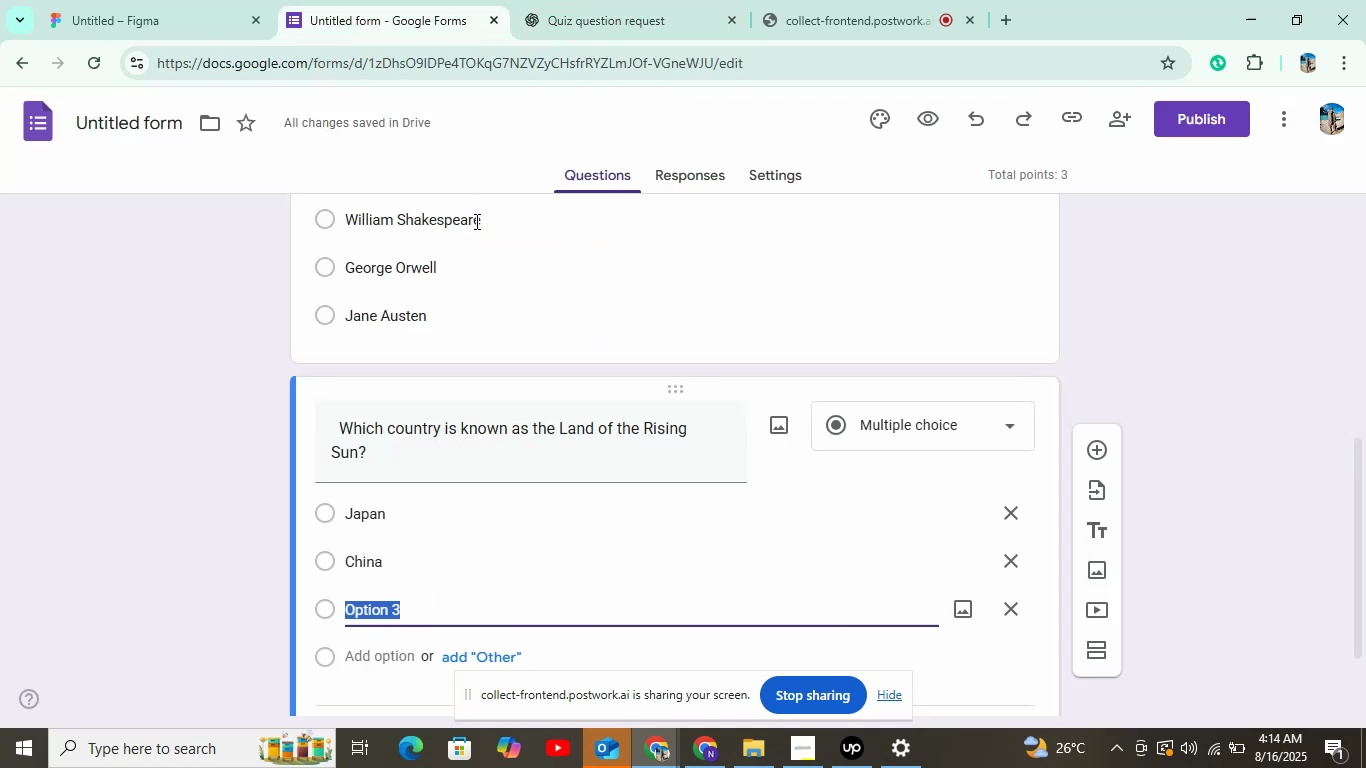 
scroll: coordinate [436, 508], scroll_direction: down, amount: 3.0
 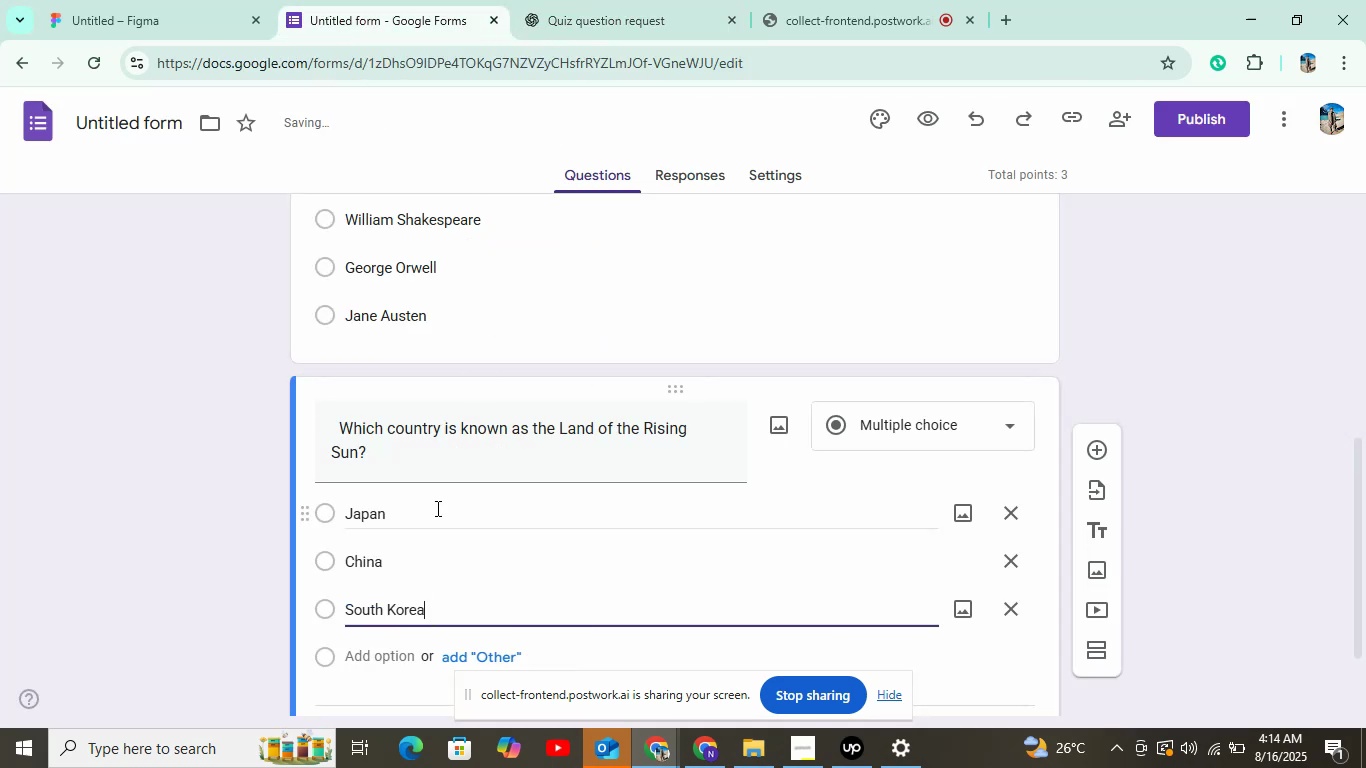 
left_click([387, 525])
 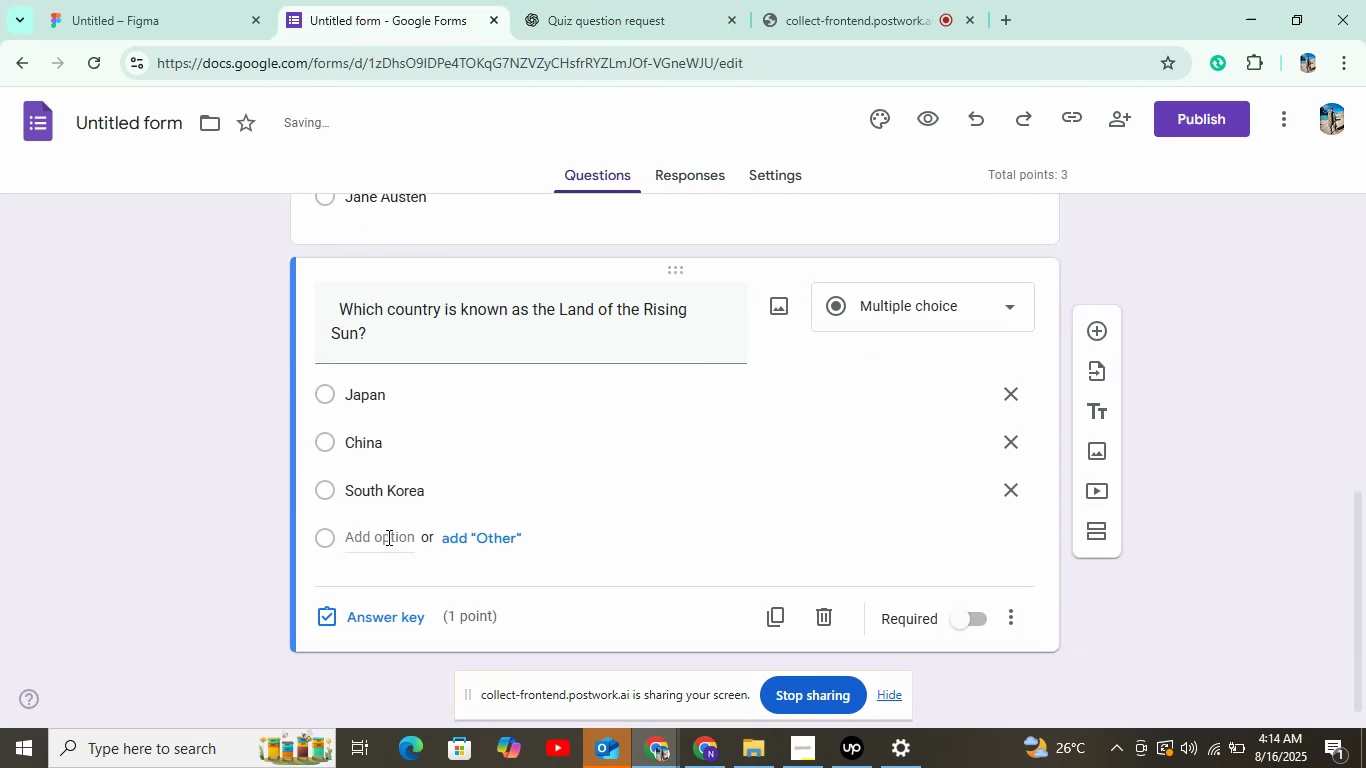 
left_click([583, 0])
 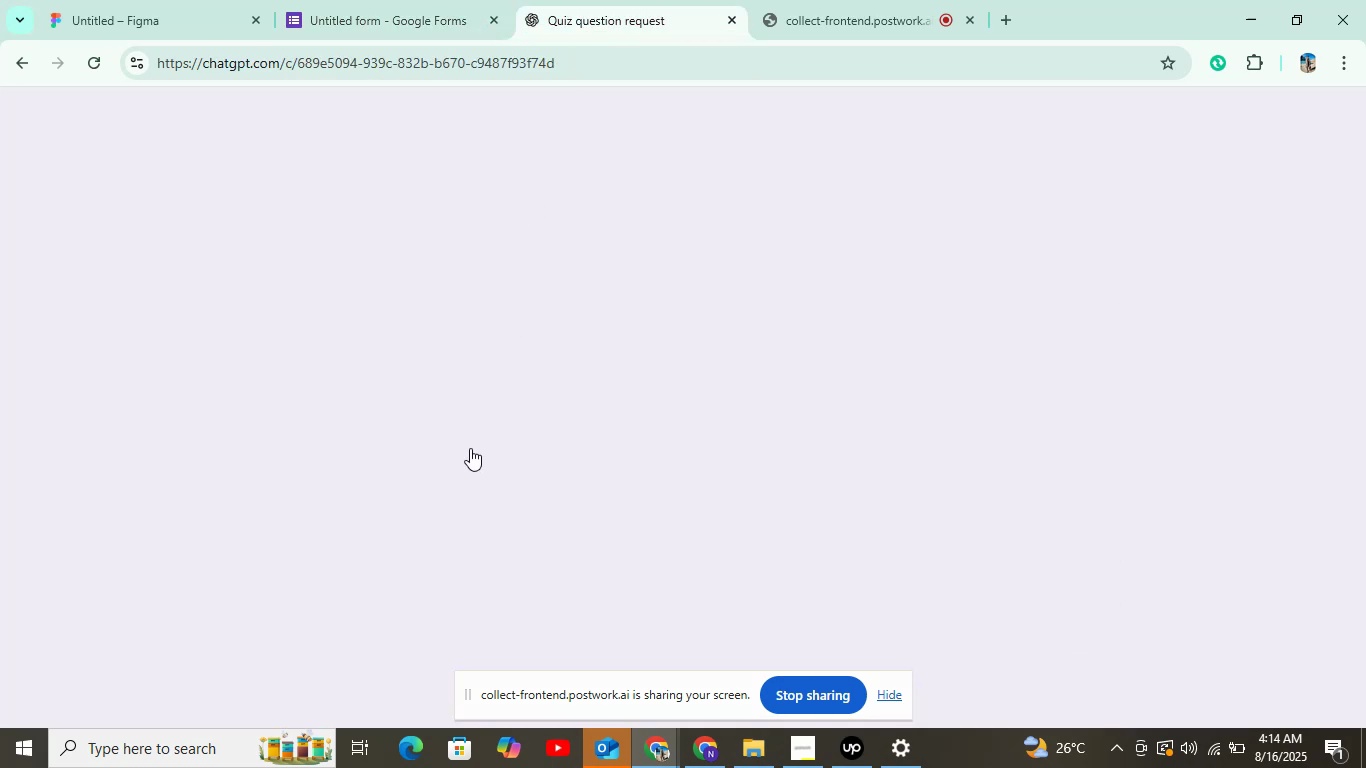 
left_click_drag(start_coordinate=[479, 425], to_coordinate=[576, 441])
 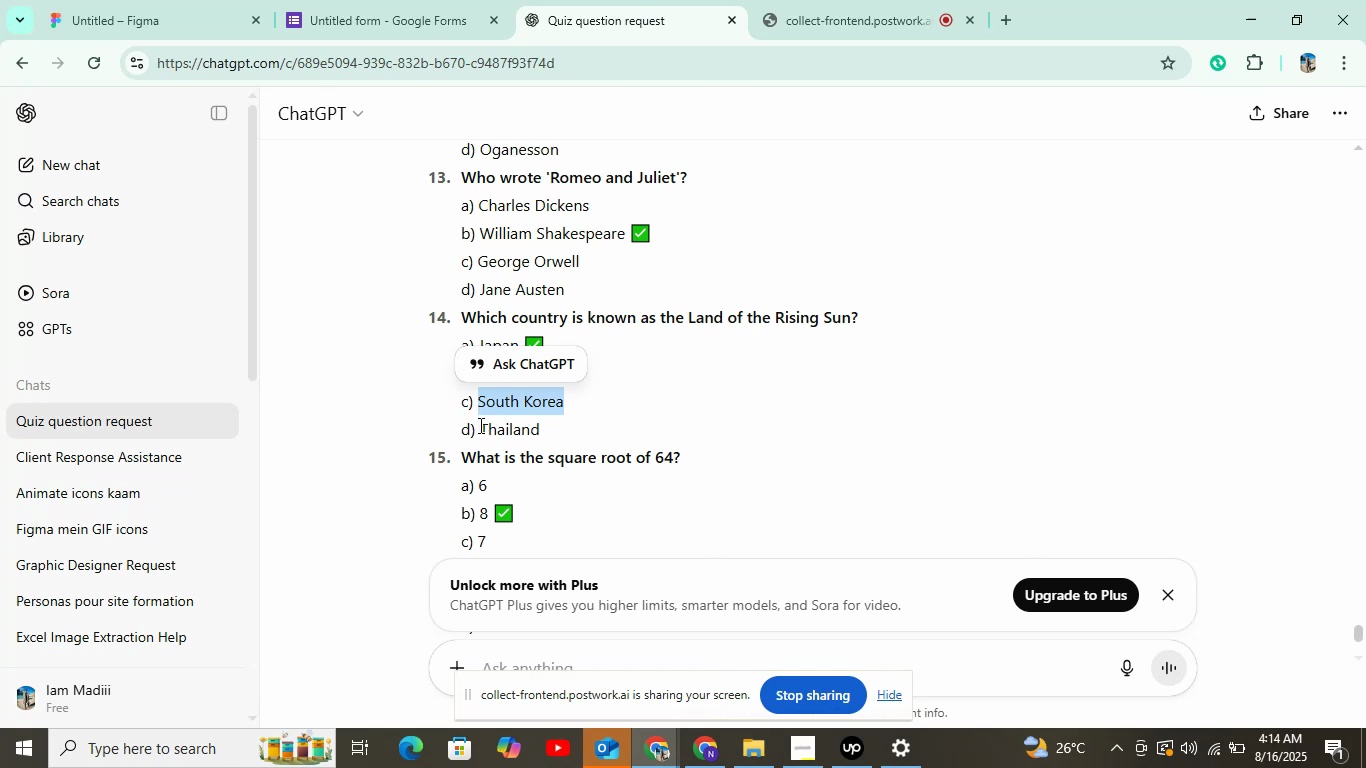 
key(Control+C)
 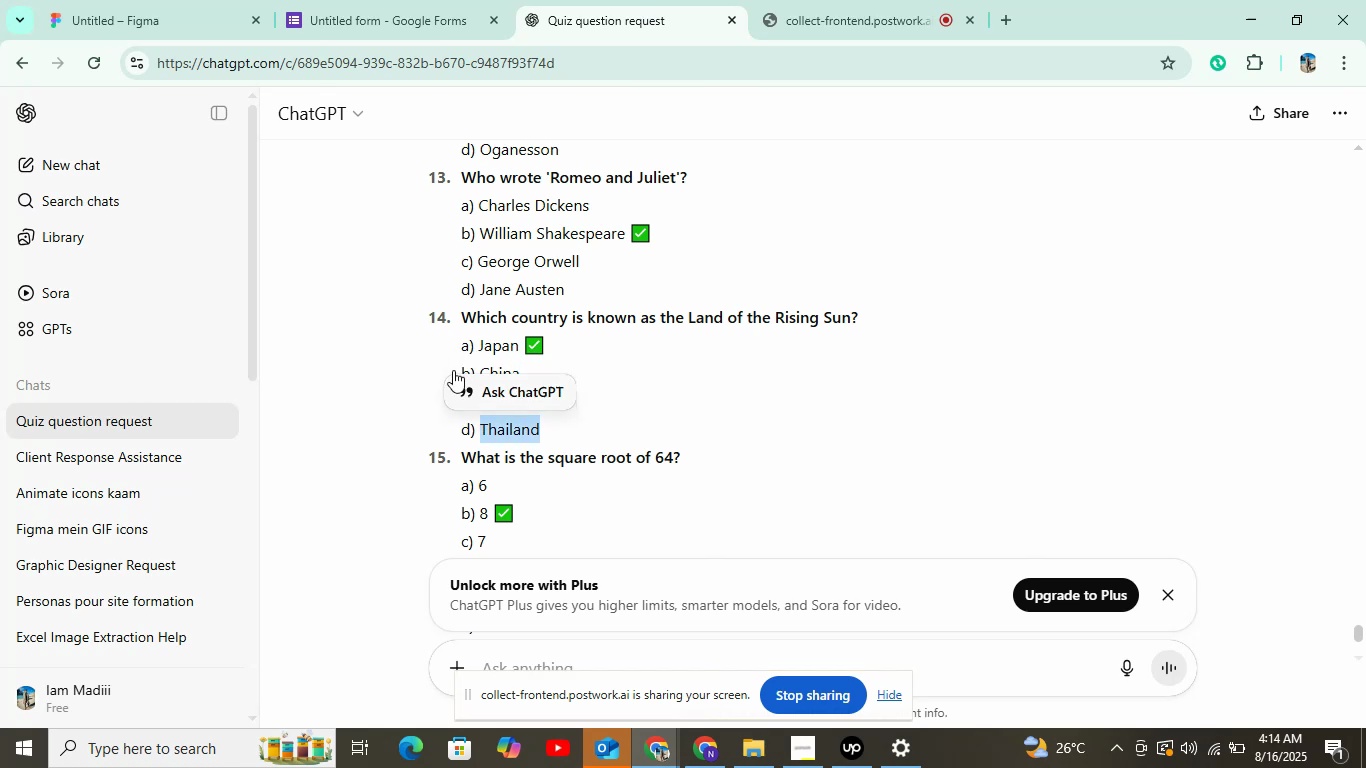 
left_click([404, 0])
 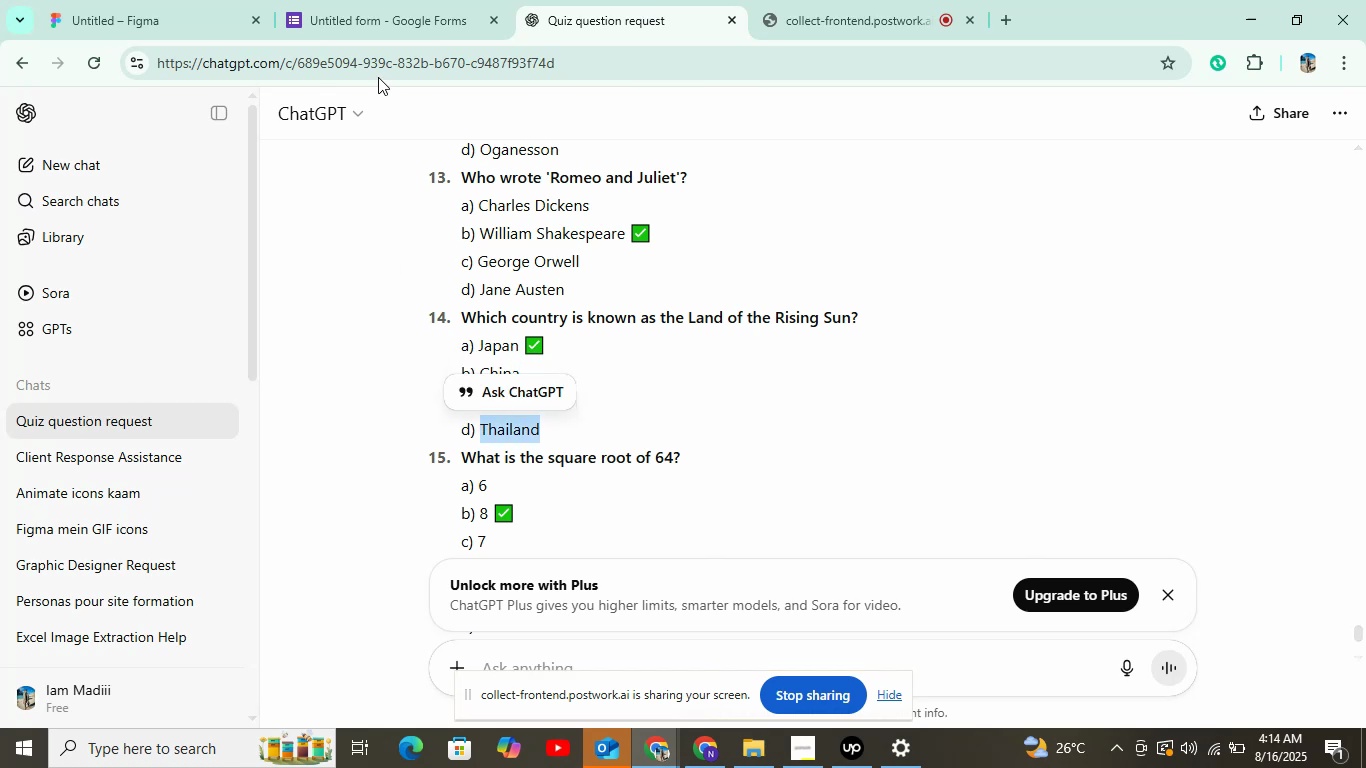 
hold_key(key=ControlLeft, duration=0.66)
 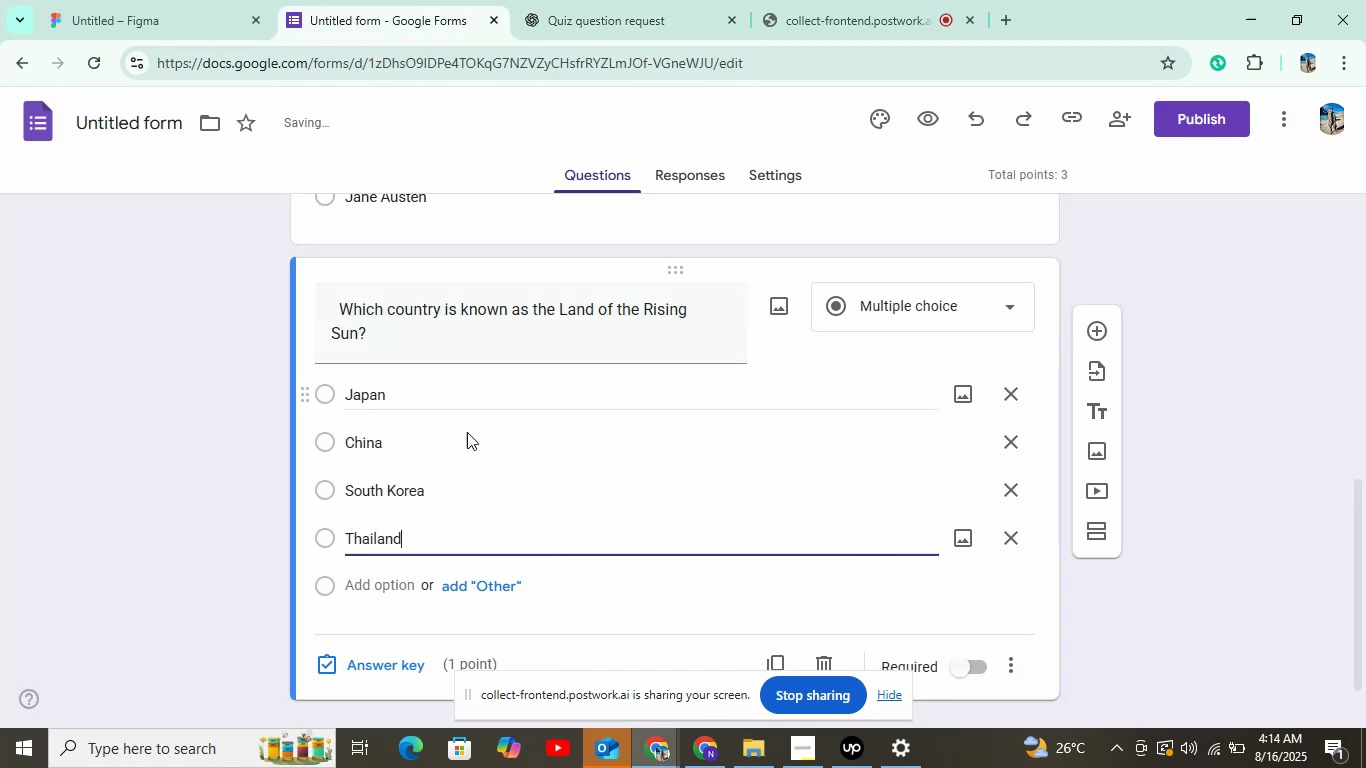 
hold_key(key=V, duration=0.31)
 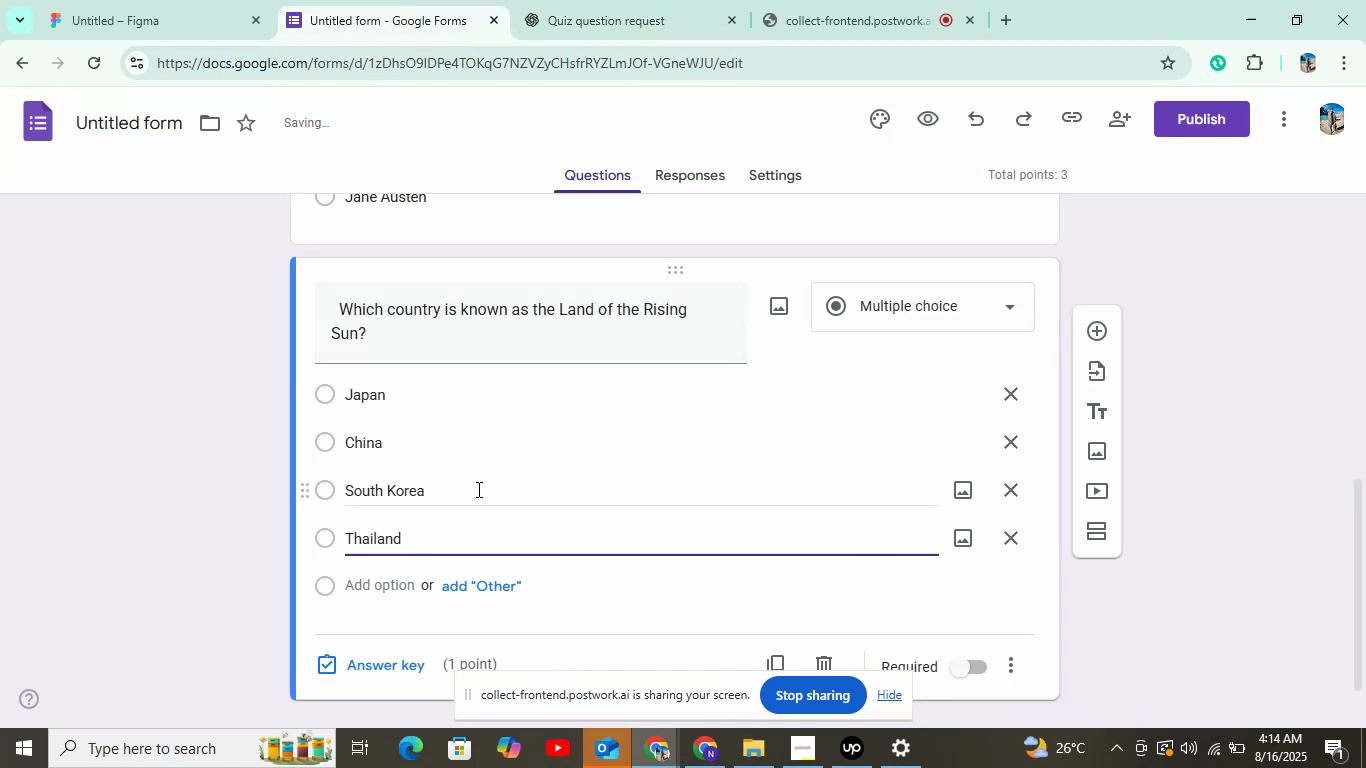 
left_click([615, 0])
 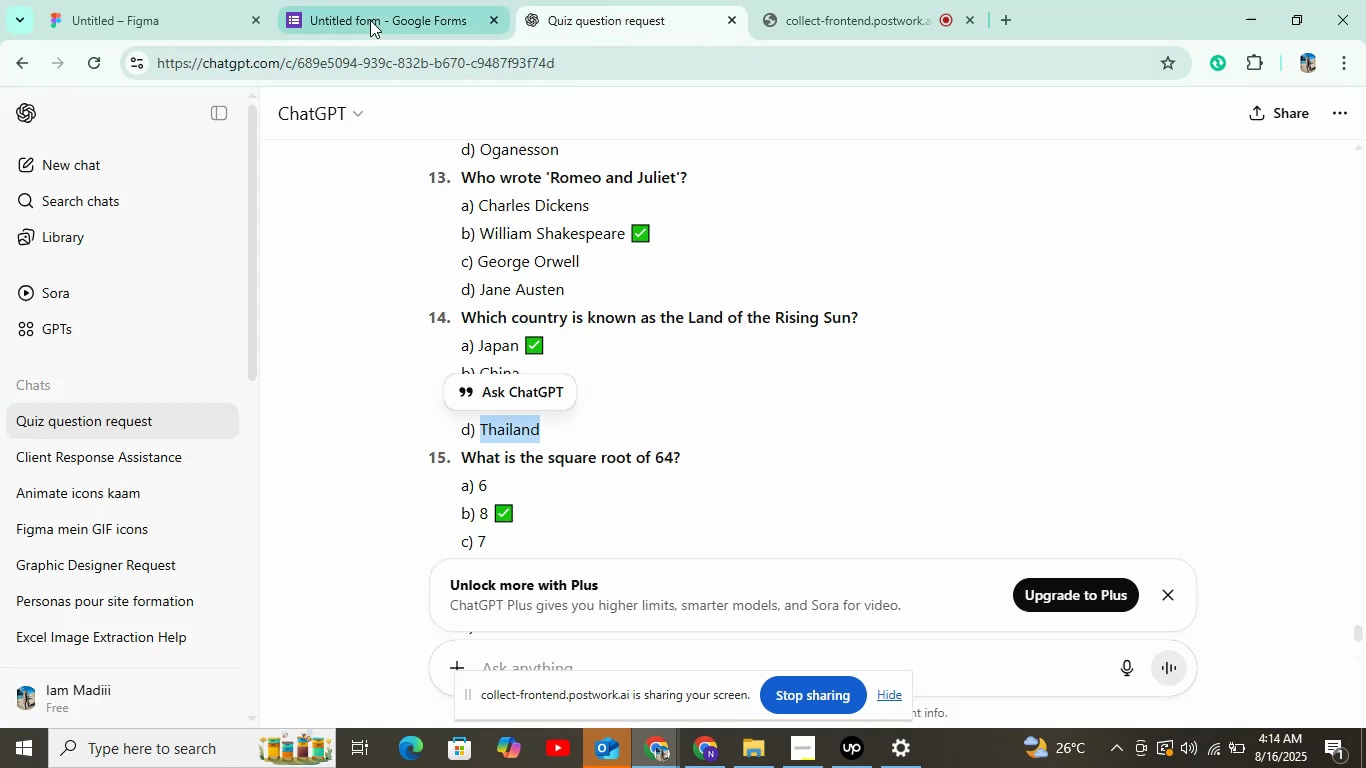 
left_click([370, 20])
 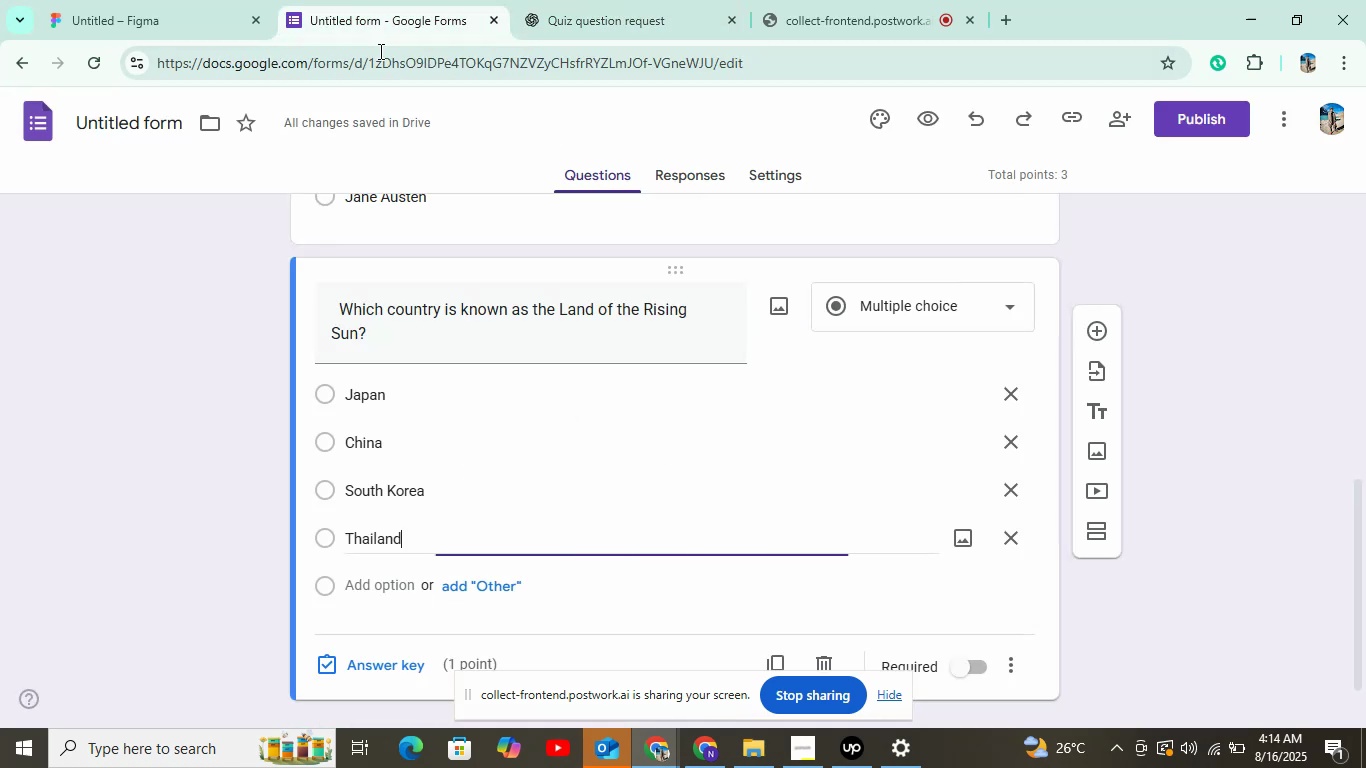 
left_click([366, 659])
 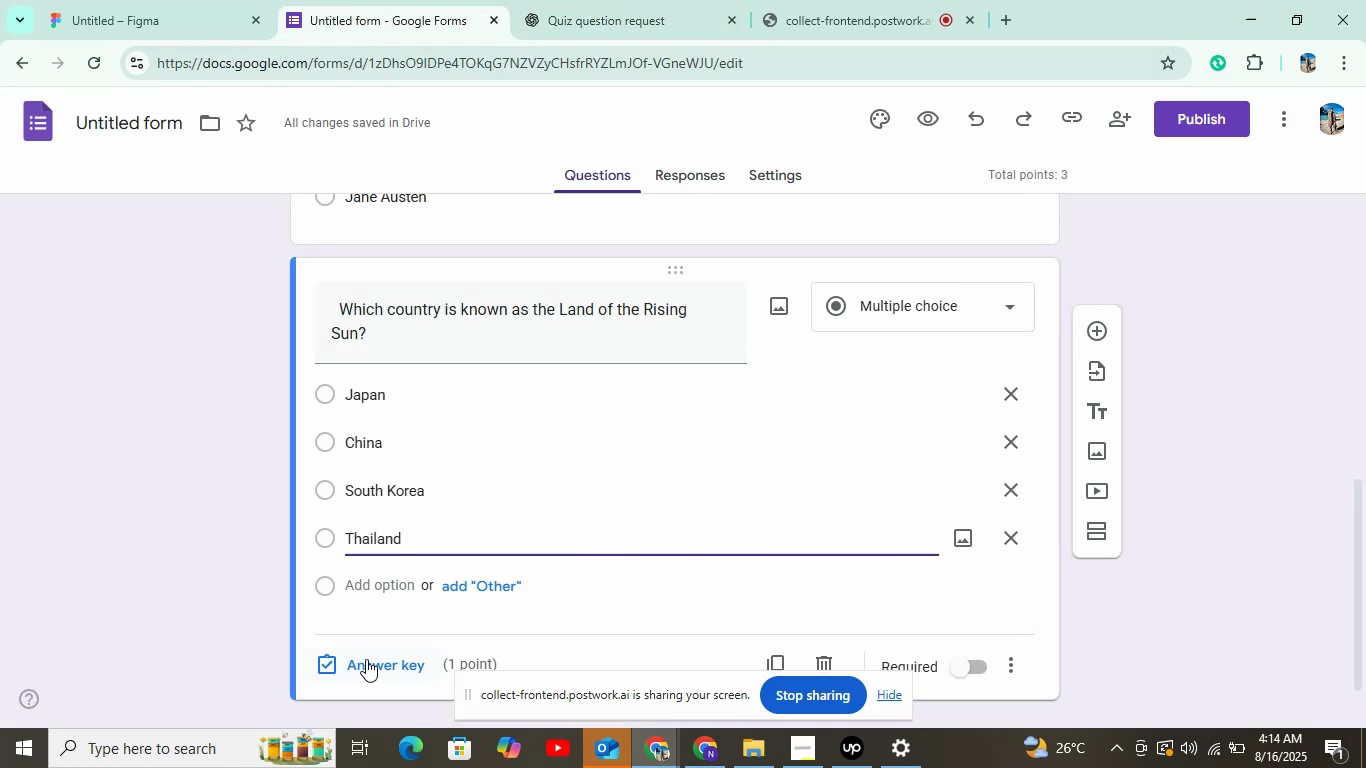 
left_click([431, 399])
 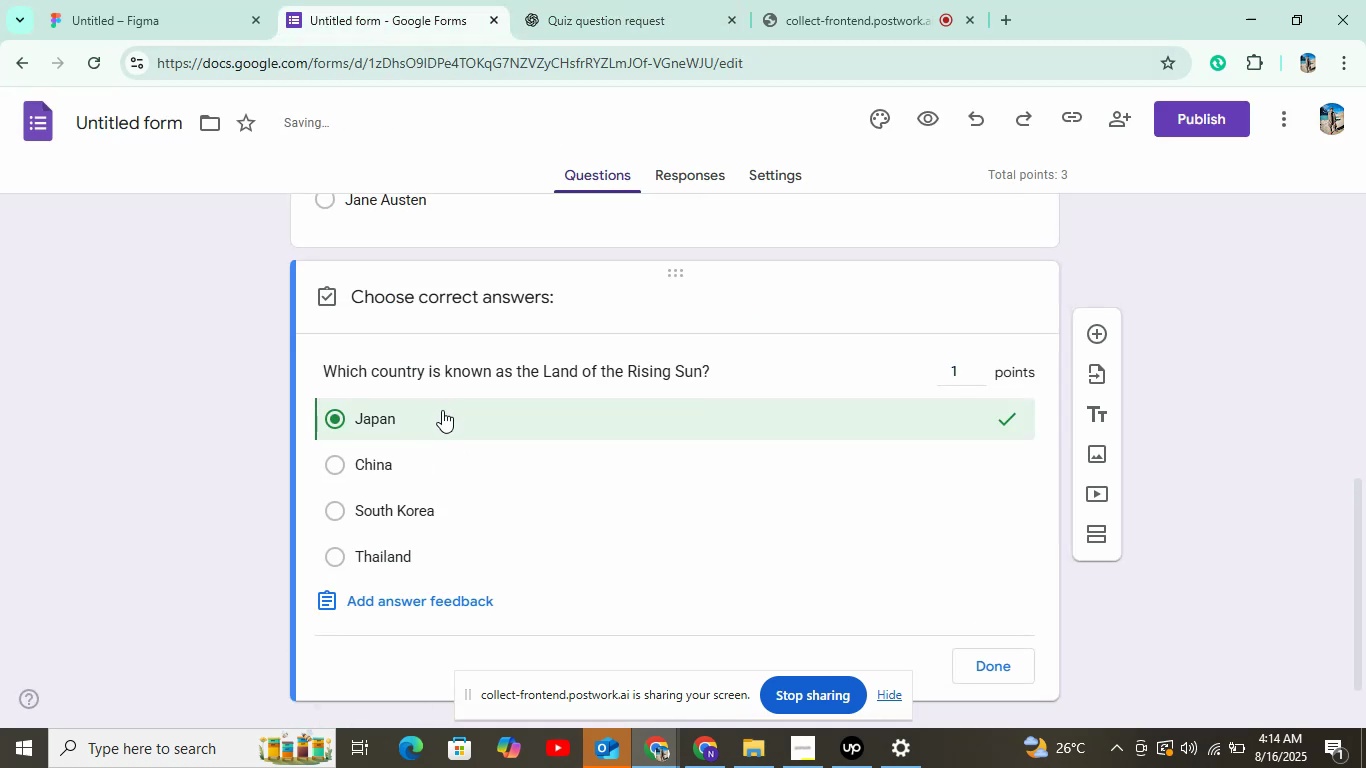 
left_click([1002, 674])
 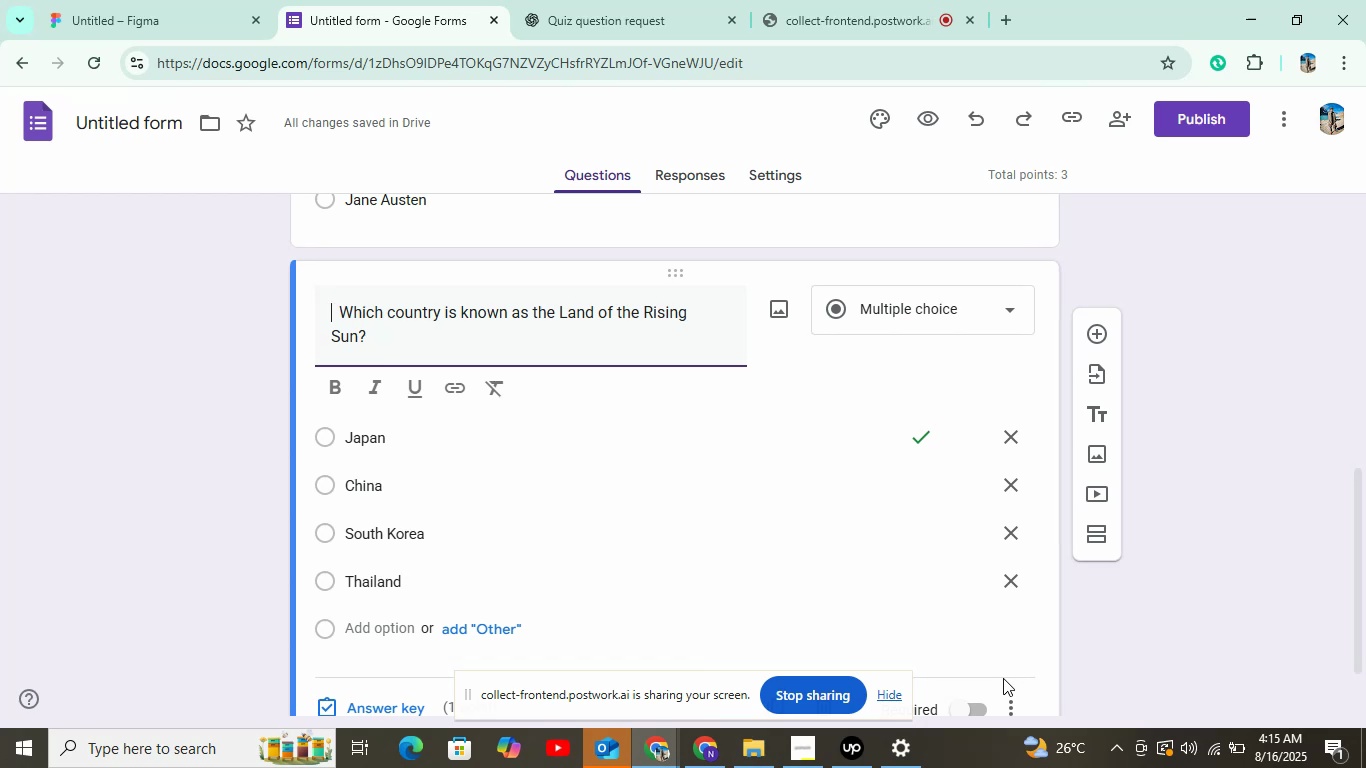 
wait(40.97)
 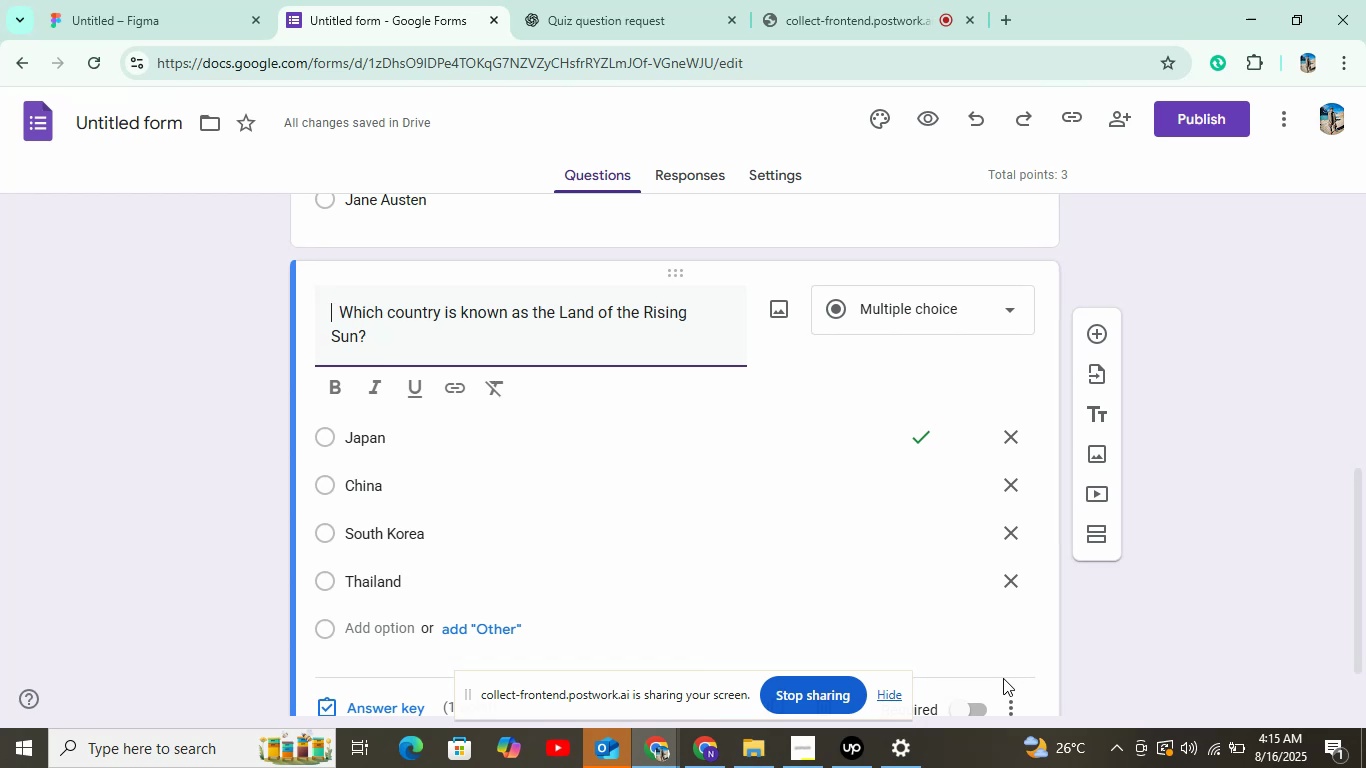 
scroll: coordinate [692, 401], scroll_direction: down, amount: 5.0
 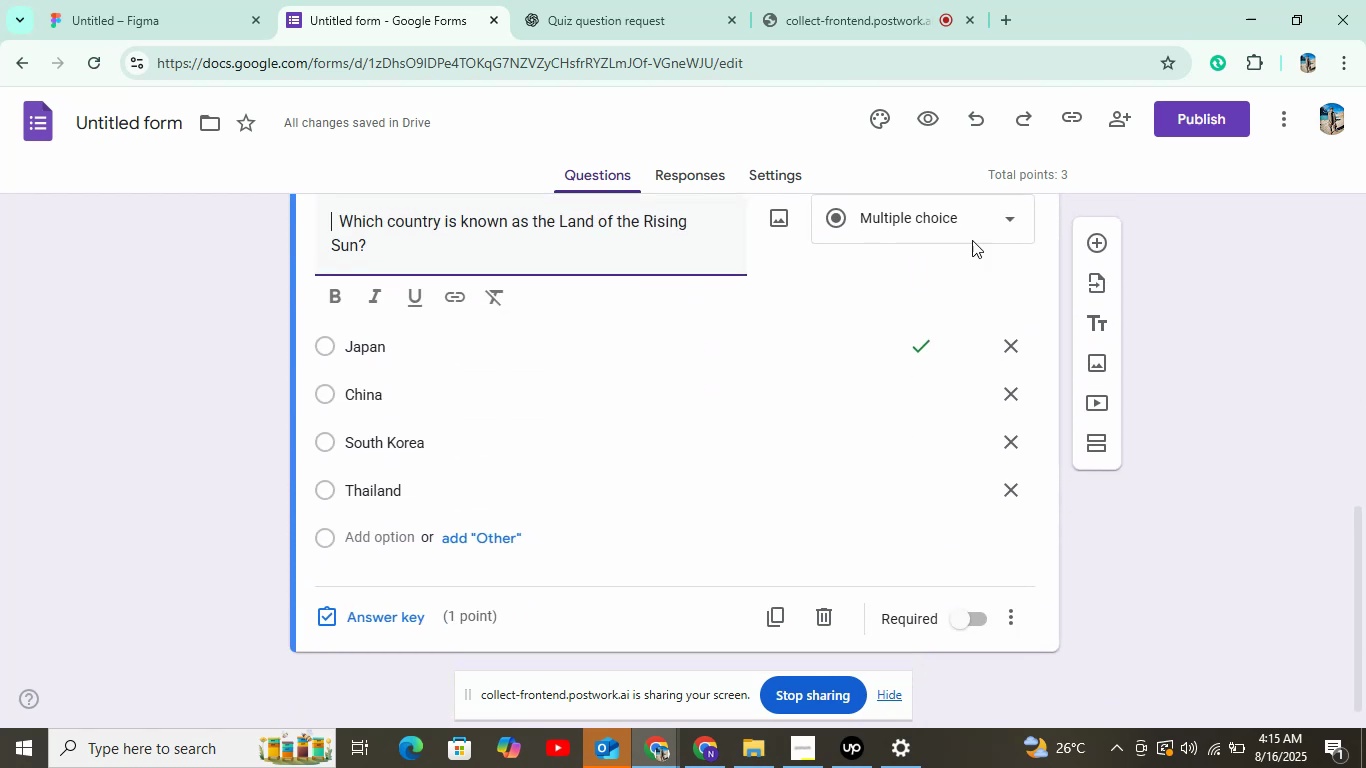 
left_click([1098, 242])
 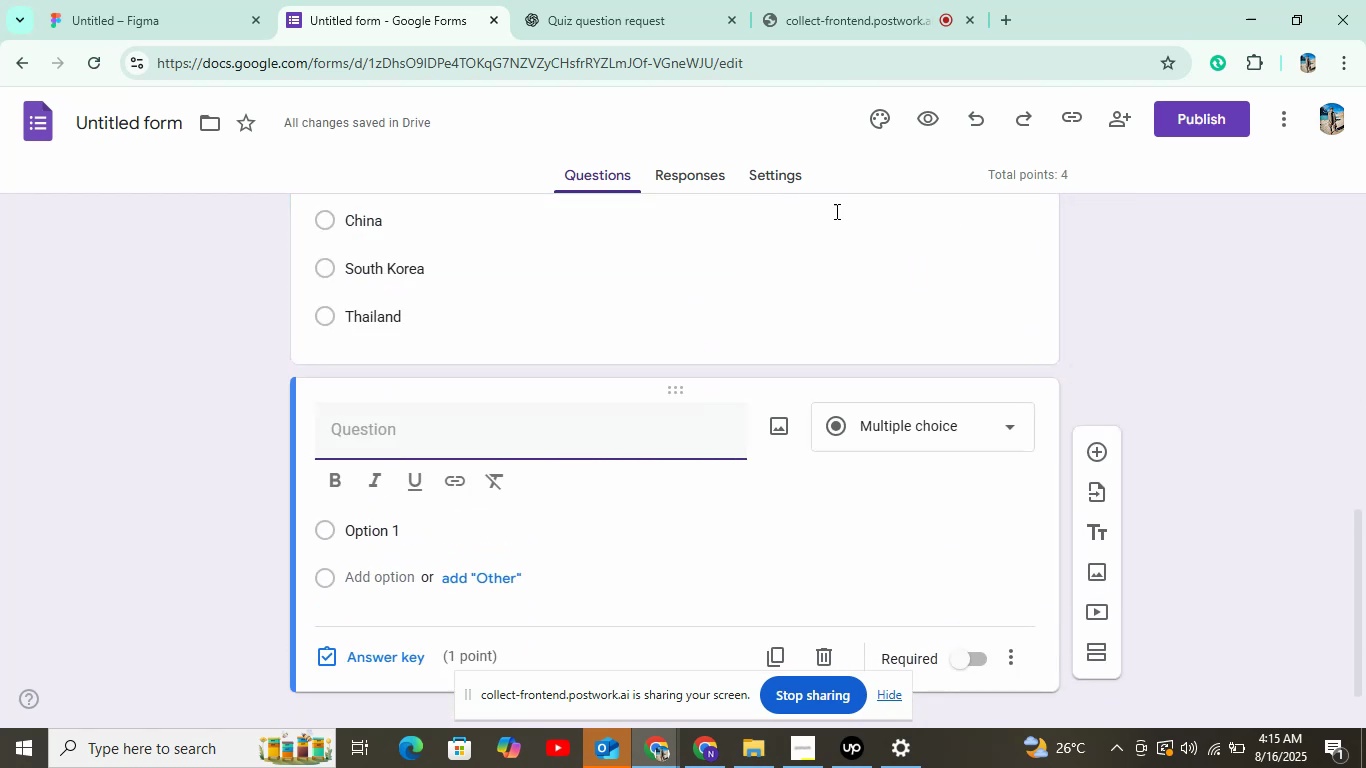 
wait(8.55)
 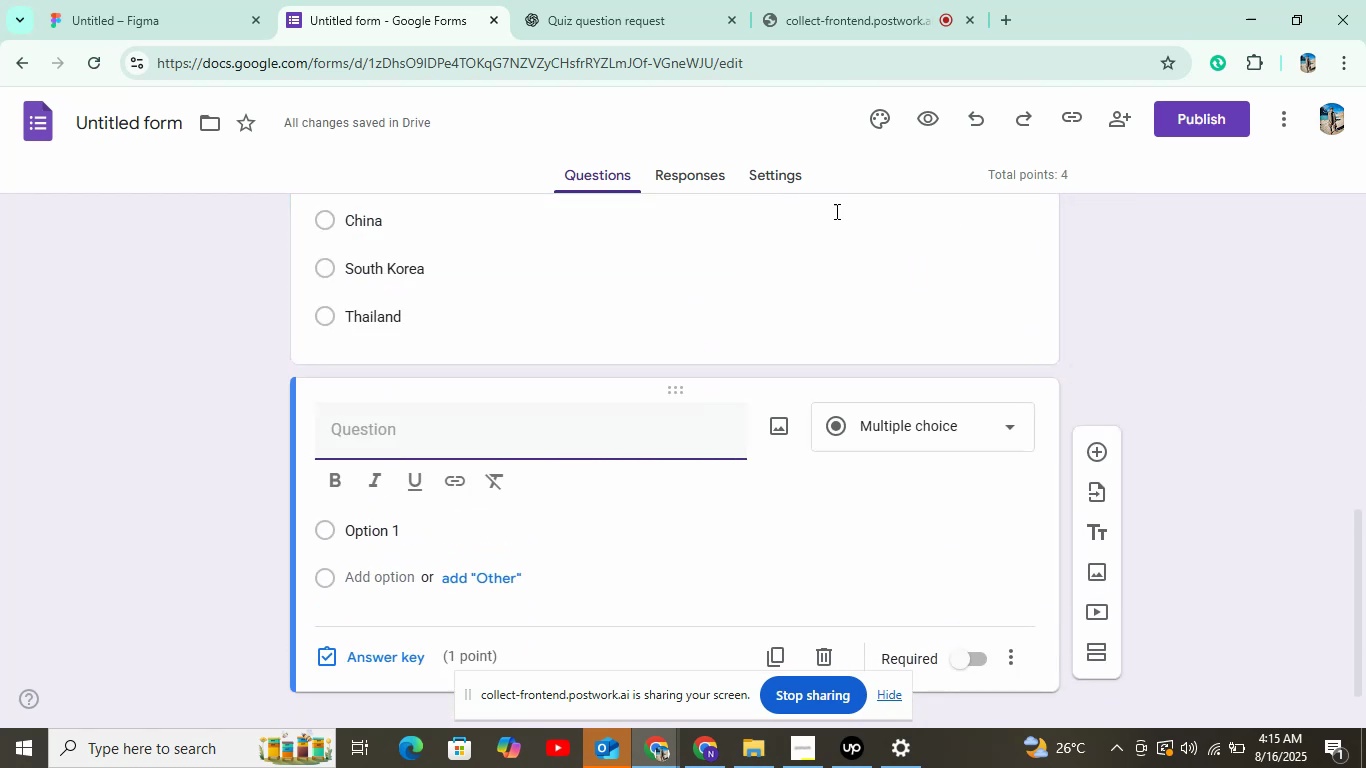 
left_click([673, 0])
 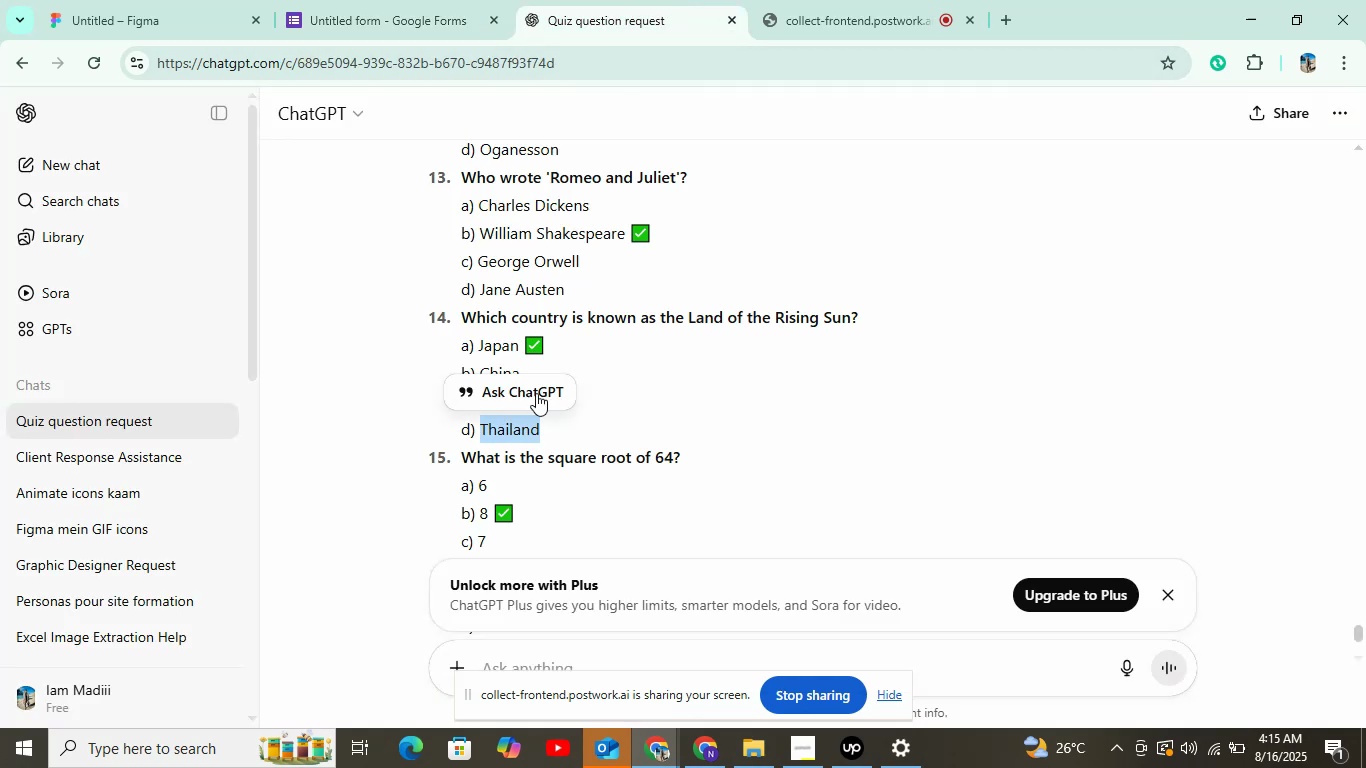 
left_click_drag(start_coordinate=[463, 460], to_coordinate=[793, 457])
 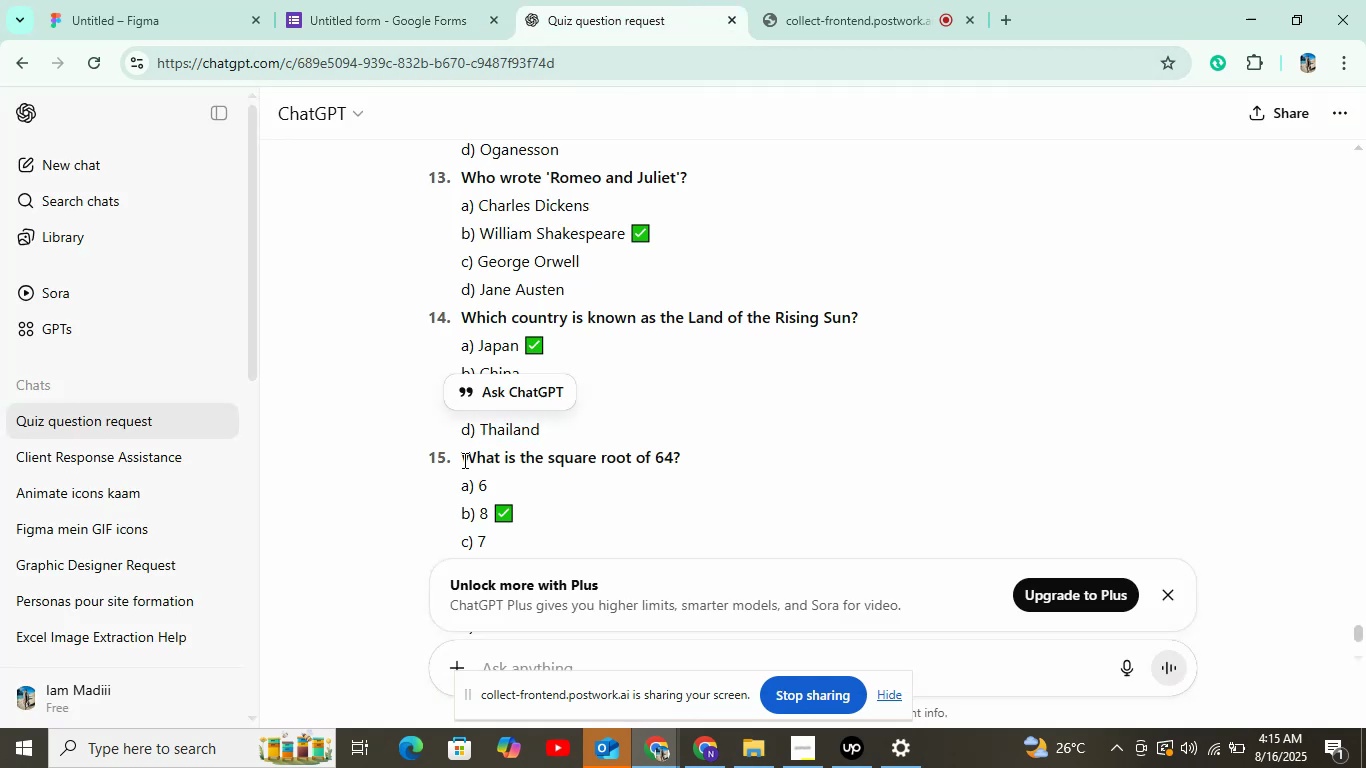 
key(Control+C)
 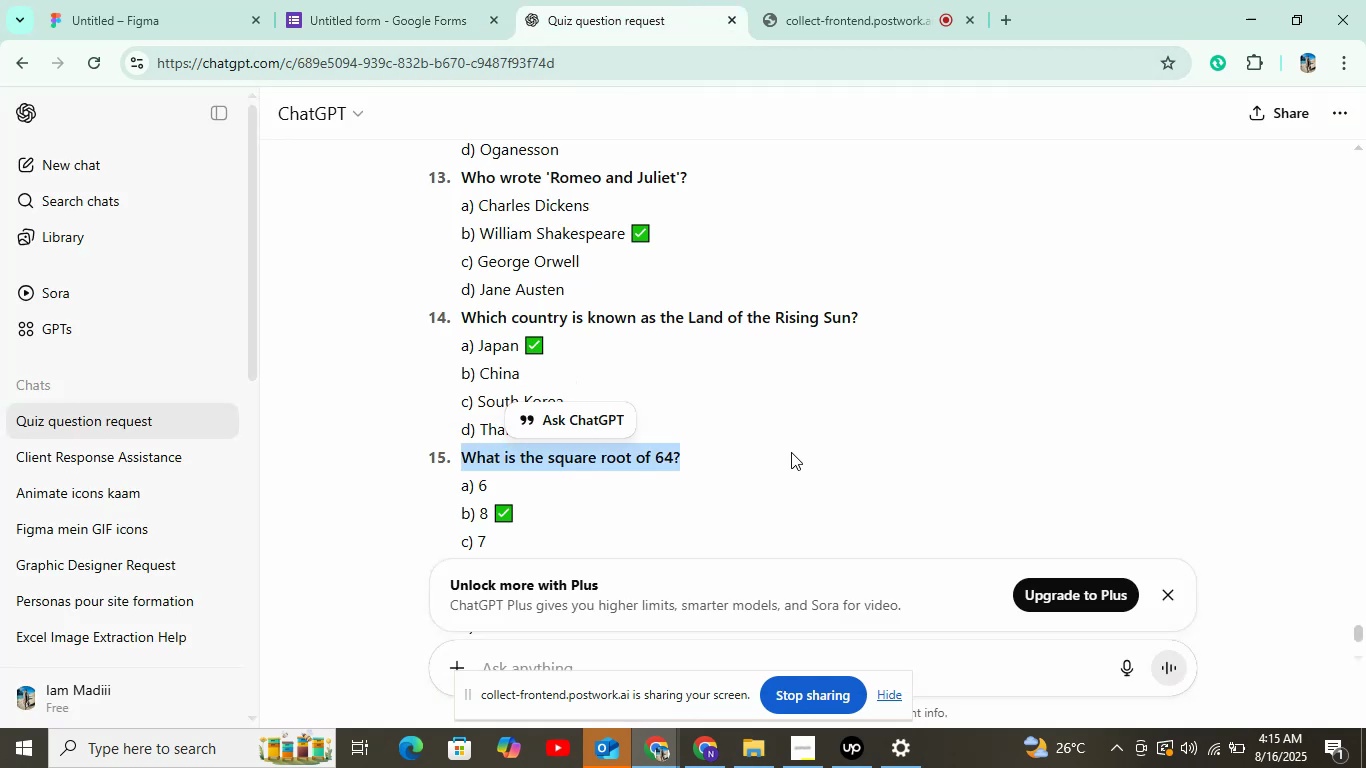 
left_click([416, 22])
 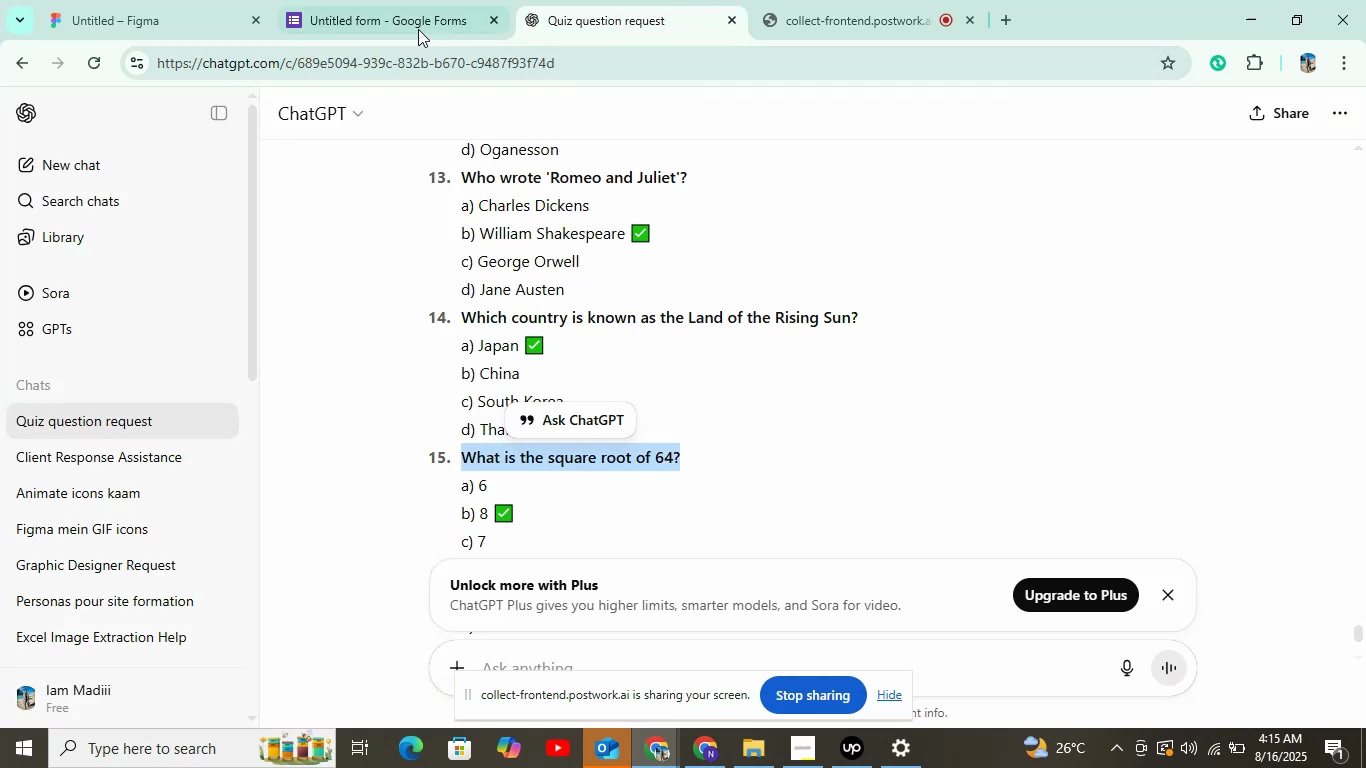 
key(Control+V)
 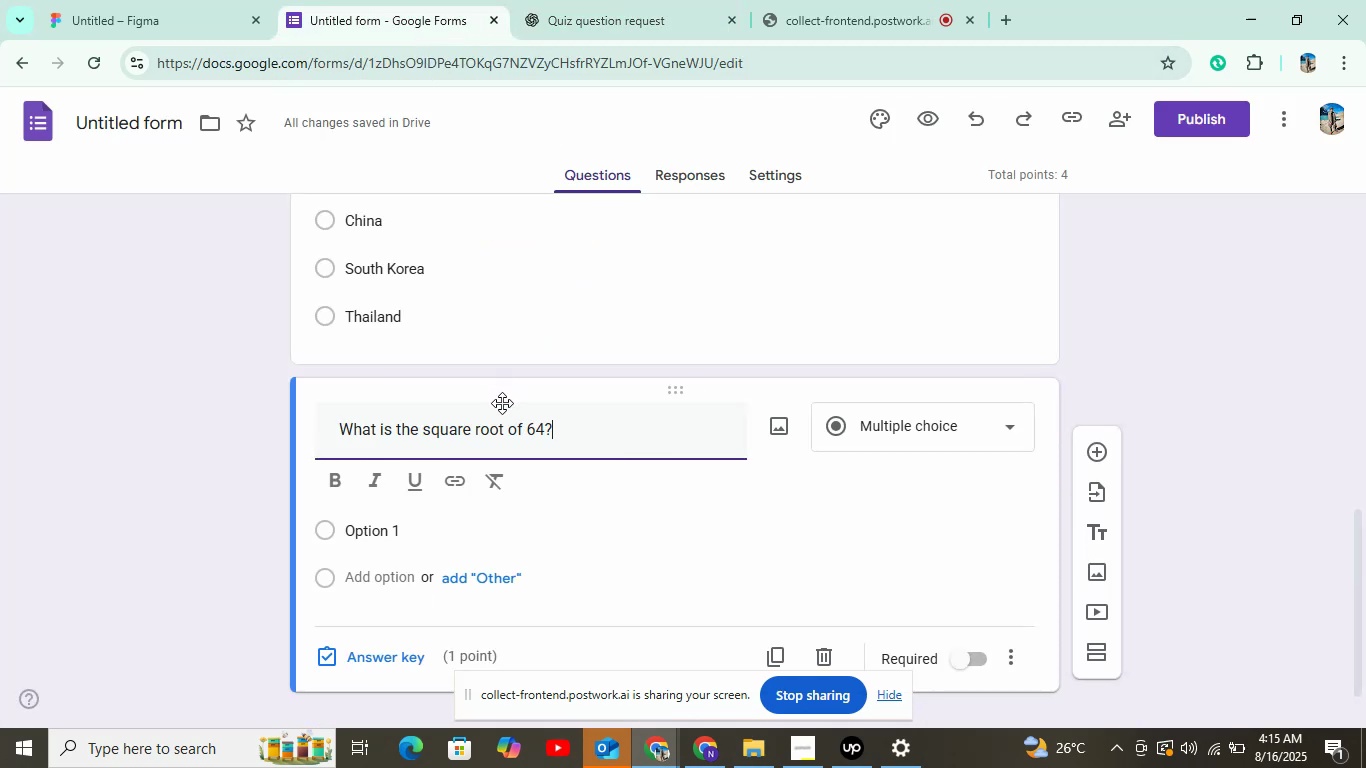 
left_click([381, 542])
 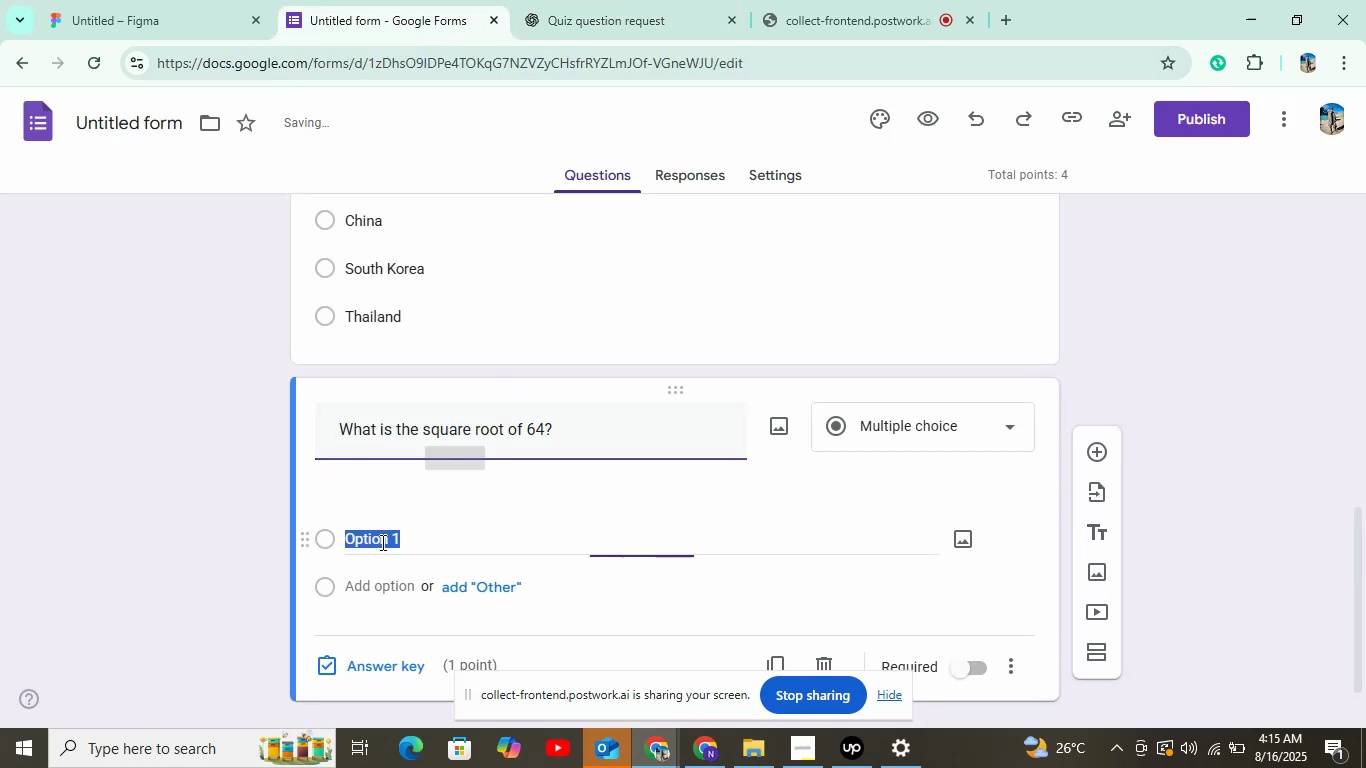 
left_click([605, 0])
 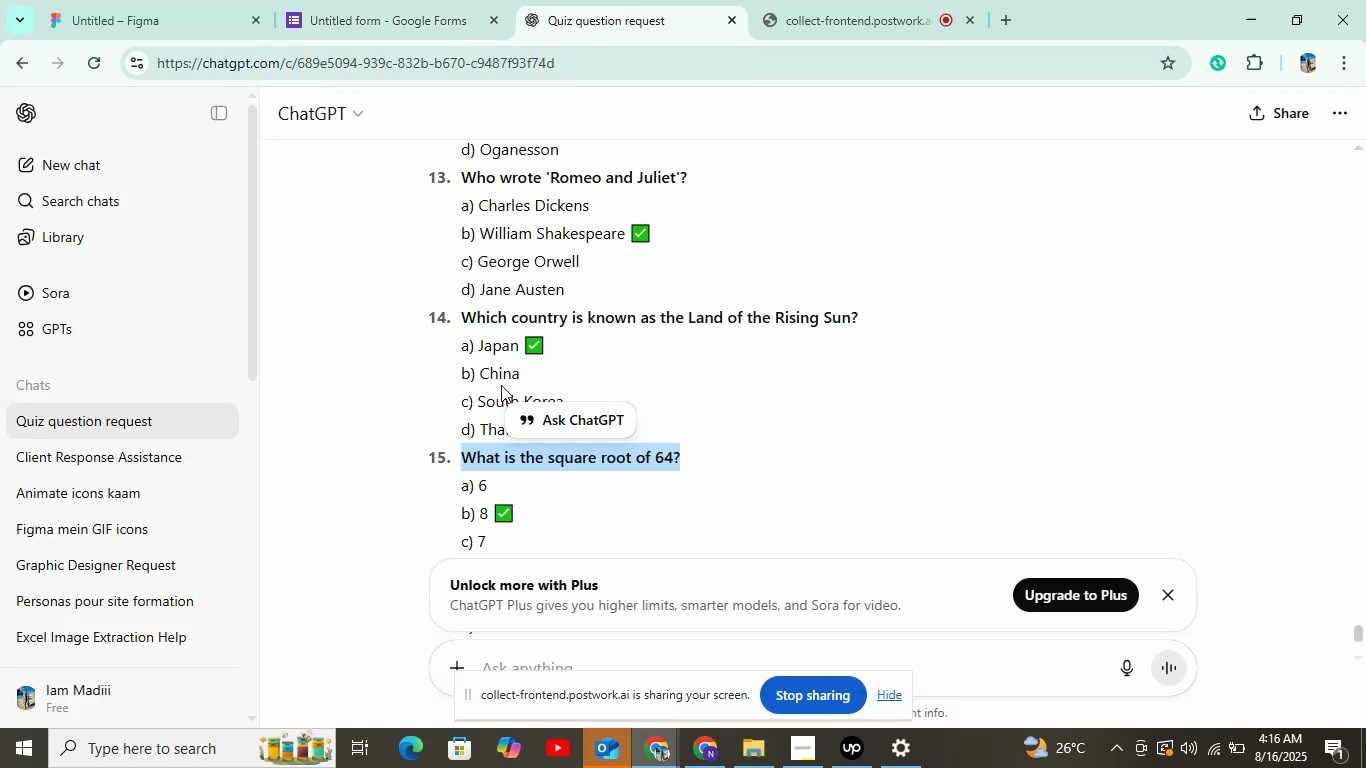 
double_click([483, 480])
 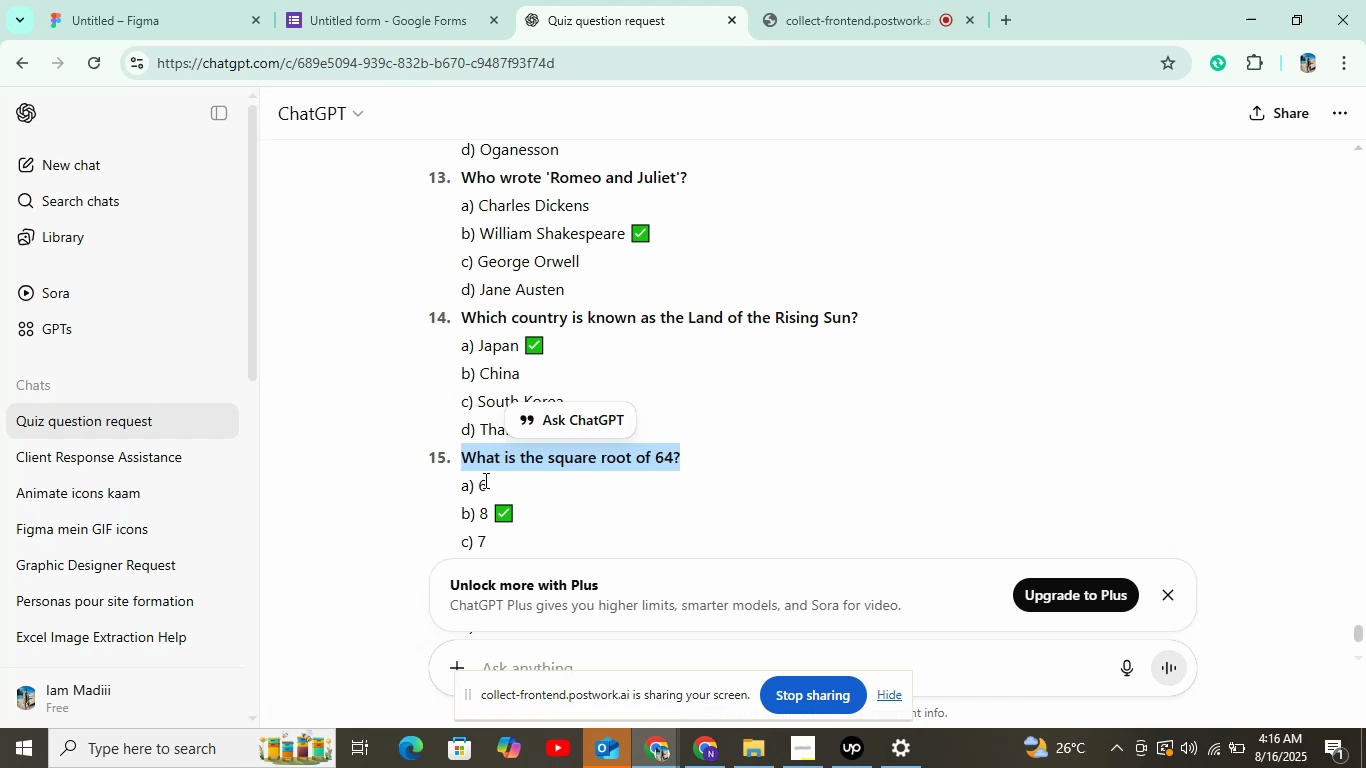 
hold_key(key=ControlLeft, duration=0.35)
 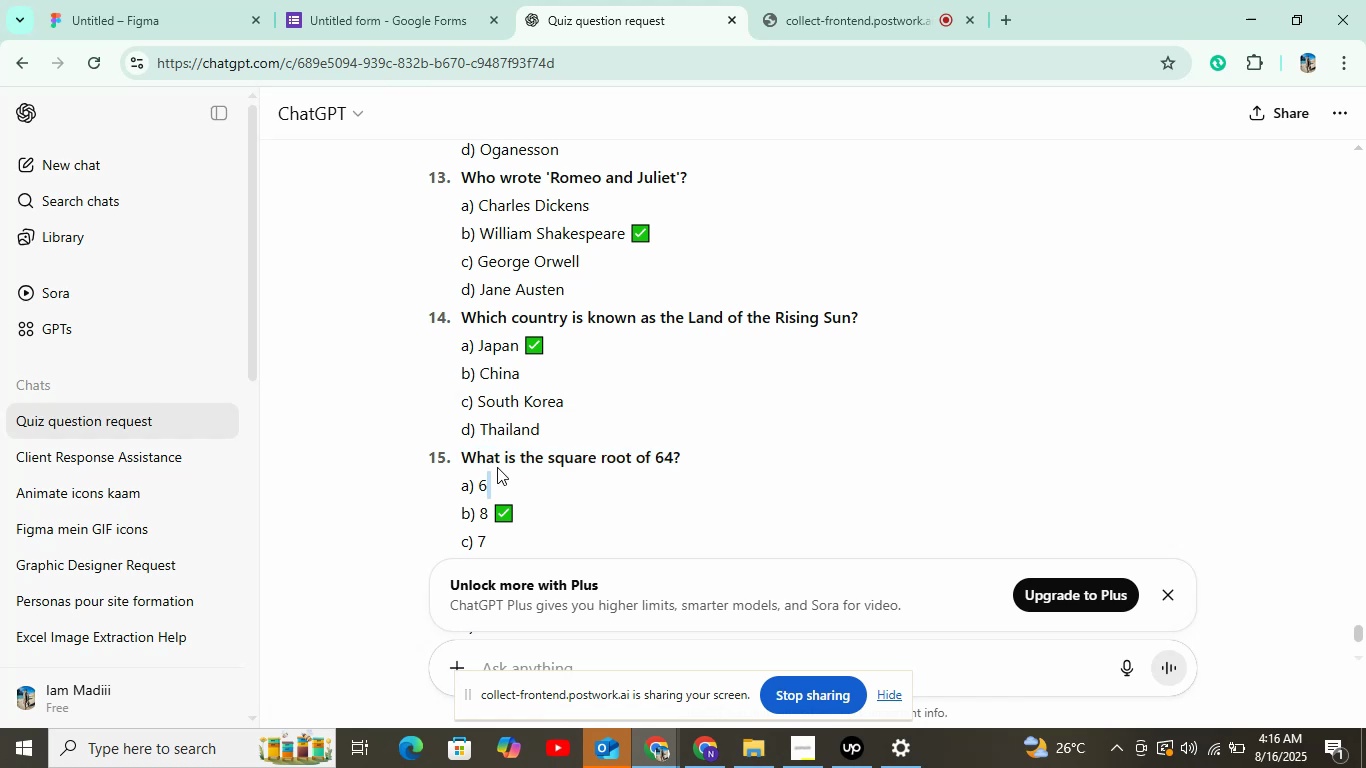 
left_click_drag(start_coordinate=[478, 479], to_coordinate=[483, 479])
 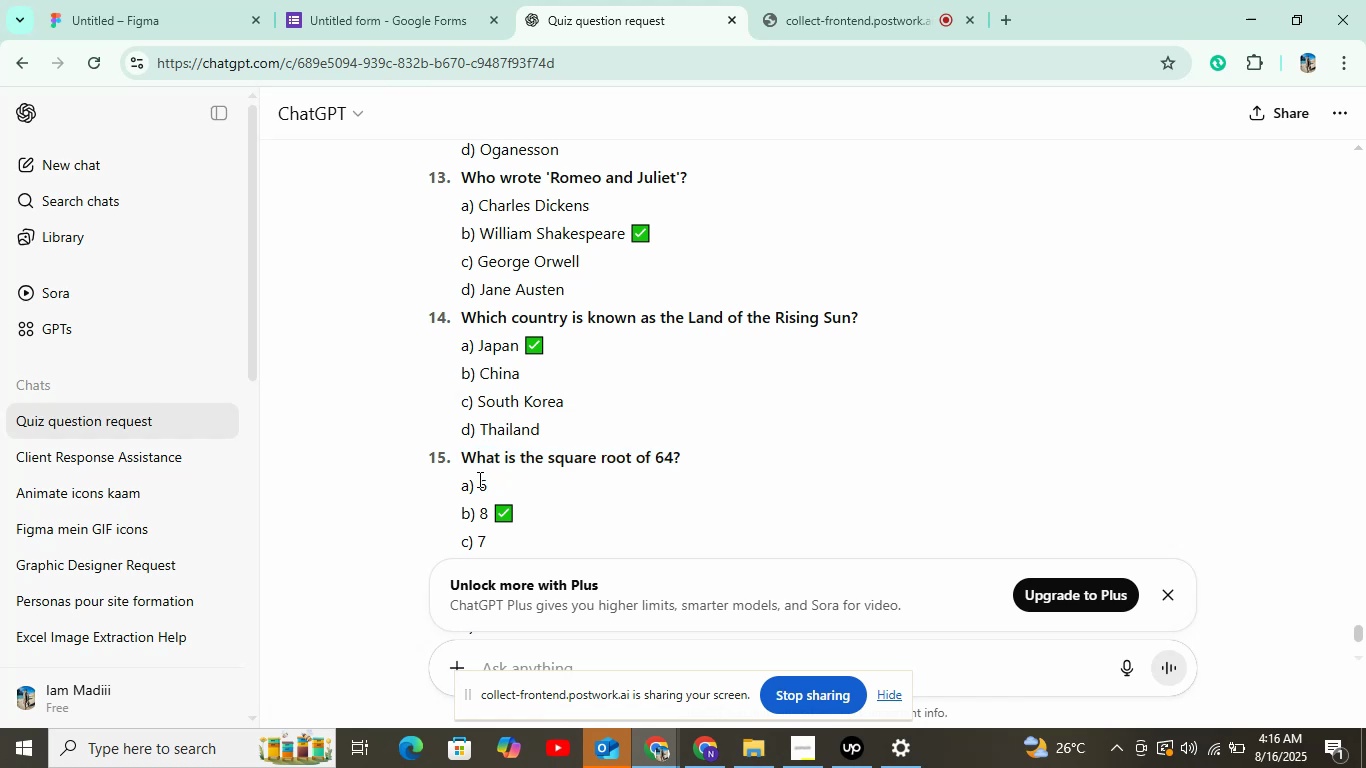 
key(Control+X)
 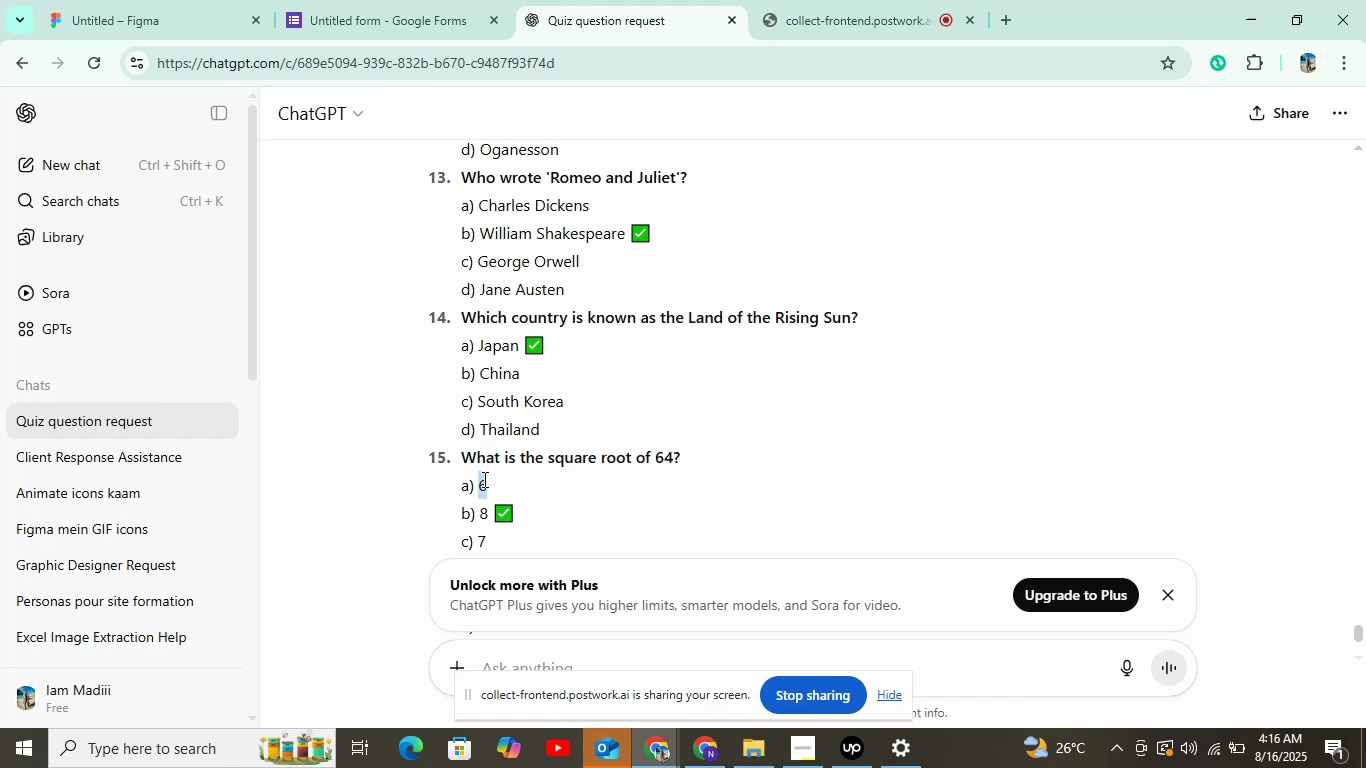 
key(Control+C)
 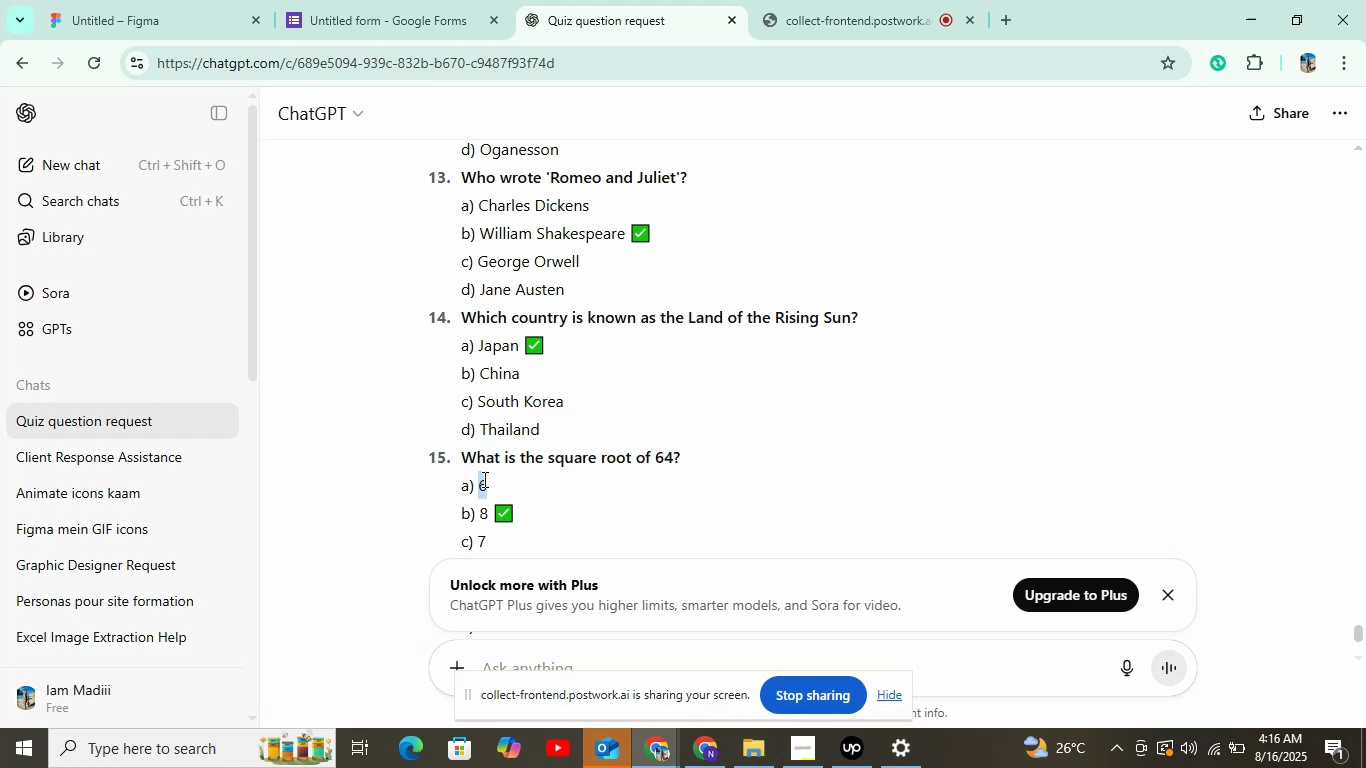 
key(Control+C)
 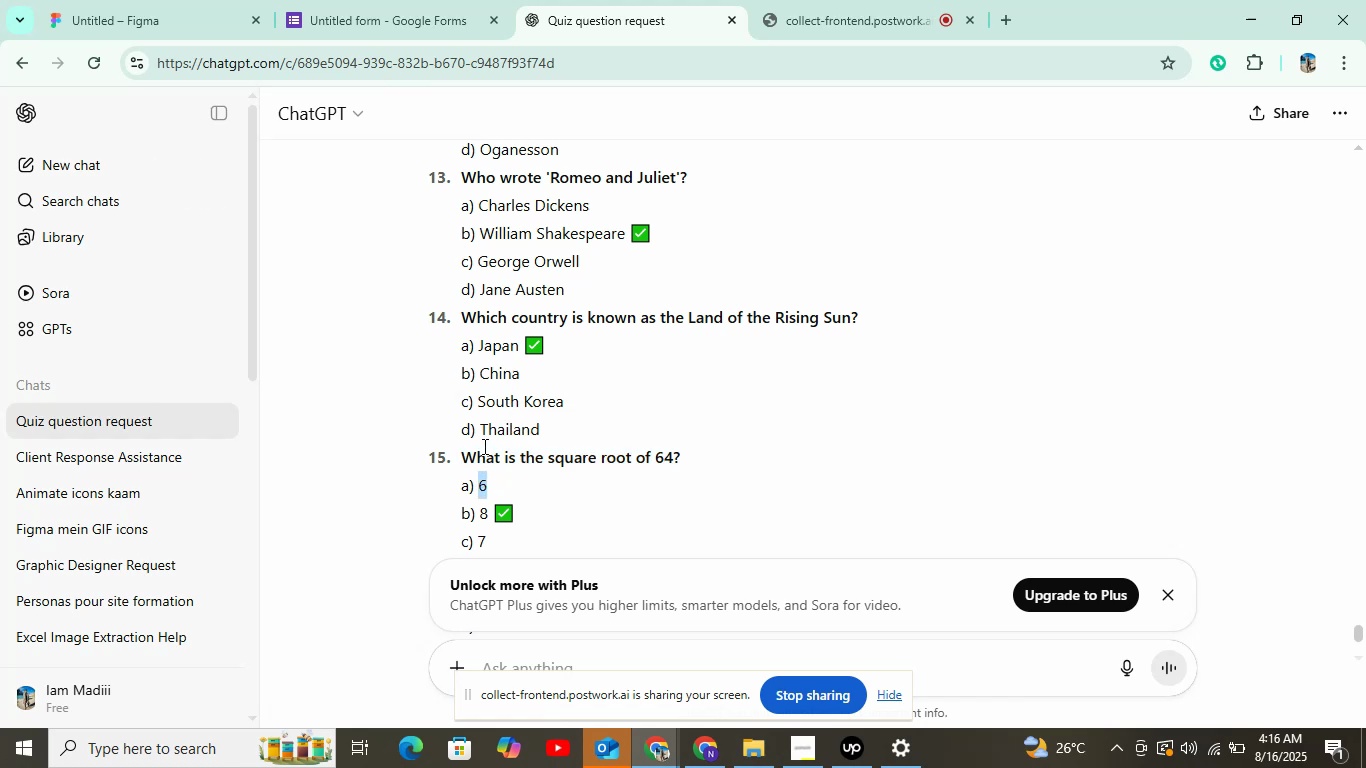 
left_click([384, 10])
 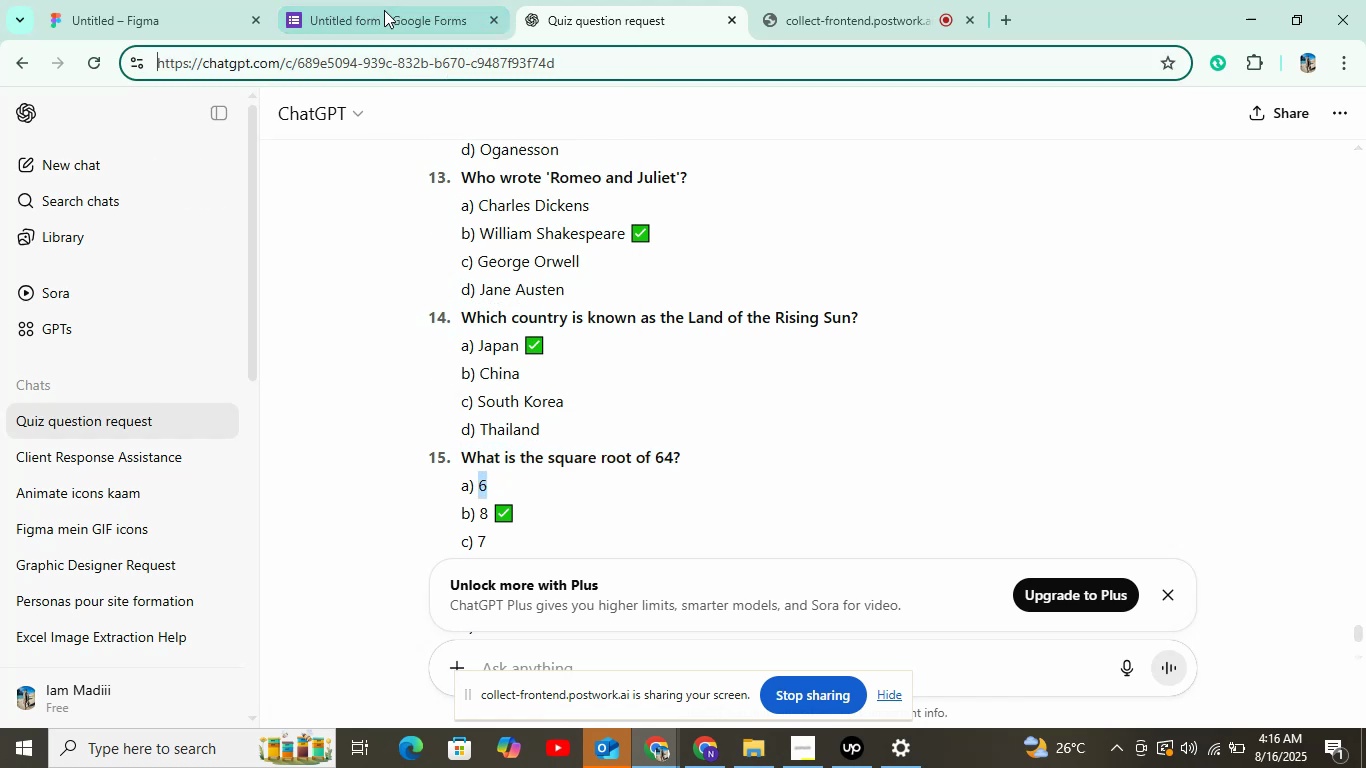 
key(Control+V)
 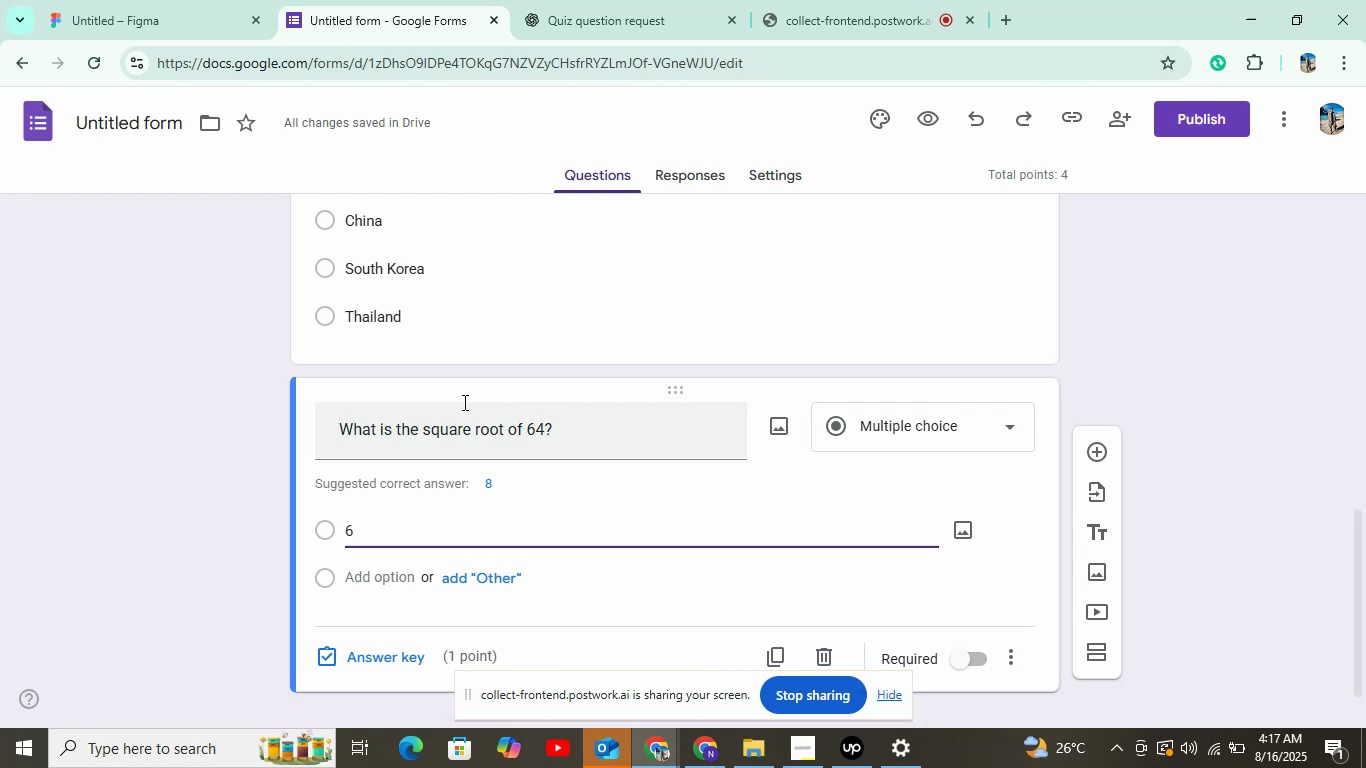 
wait(81.83)
 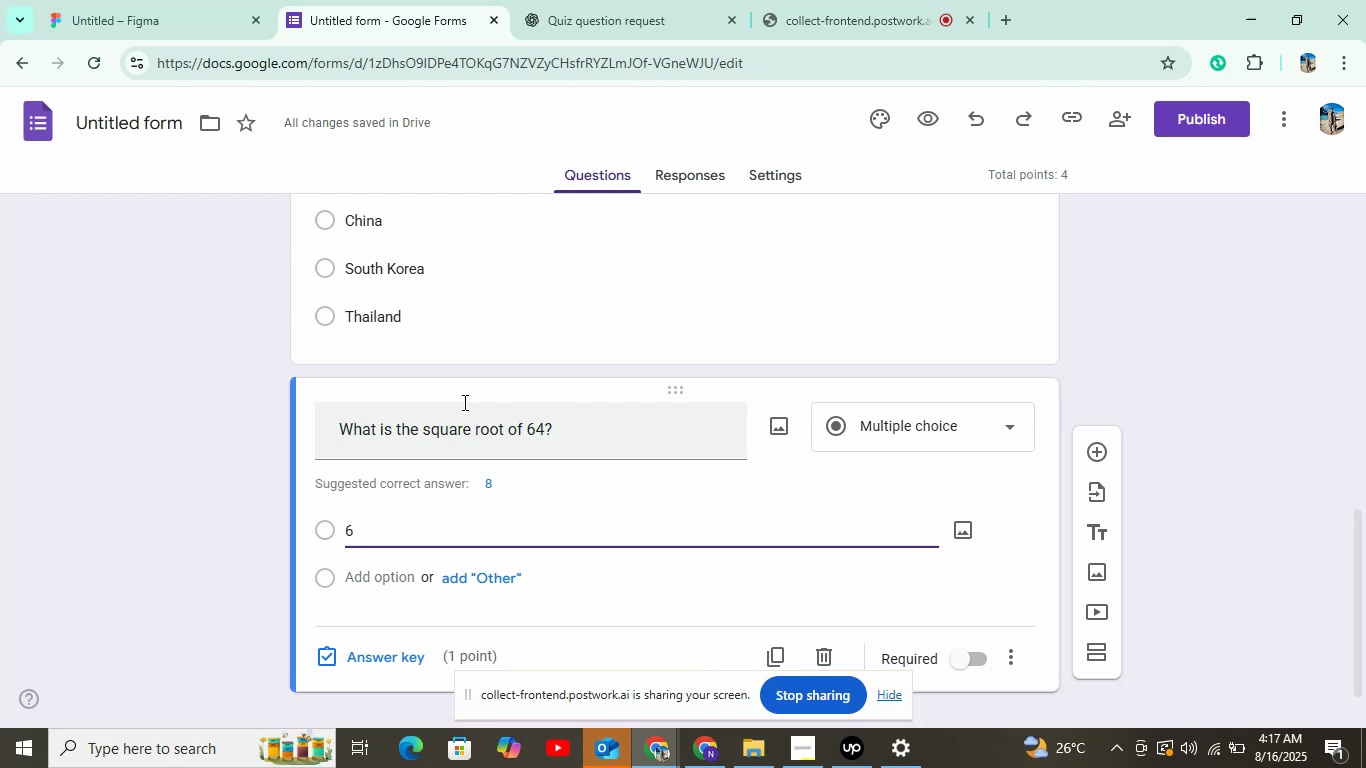 
left_click([381, 569])
 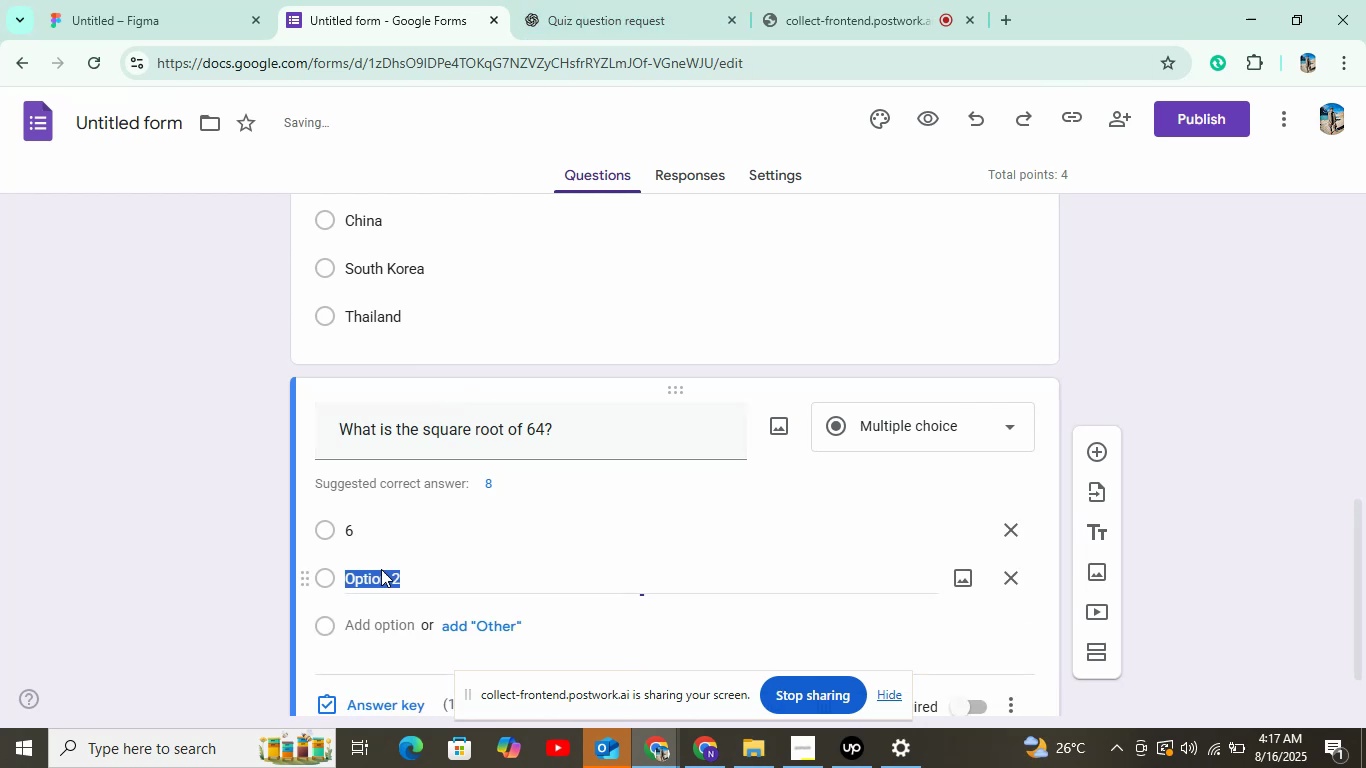 
key(8)
 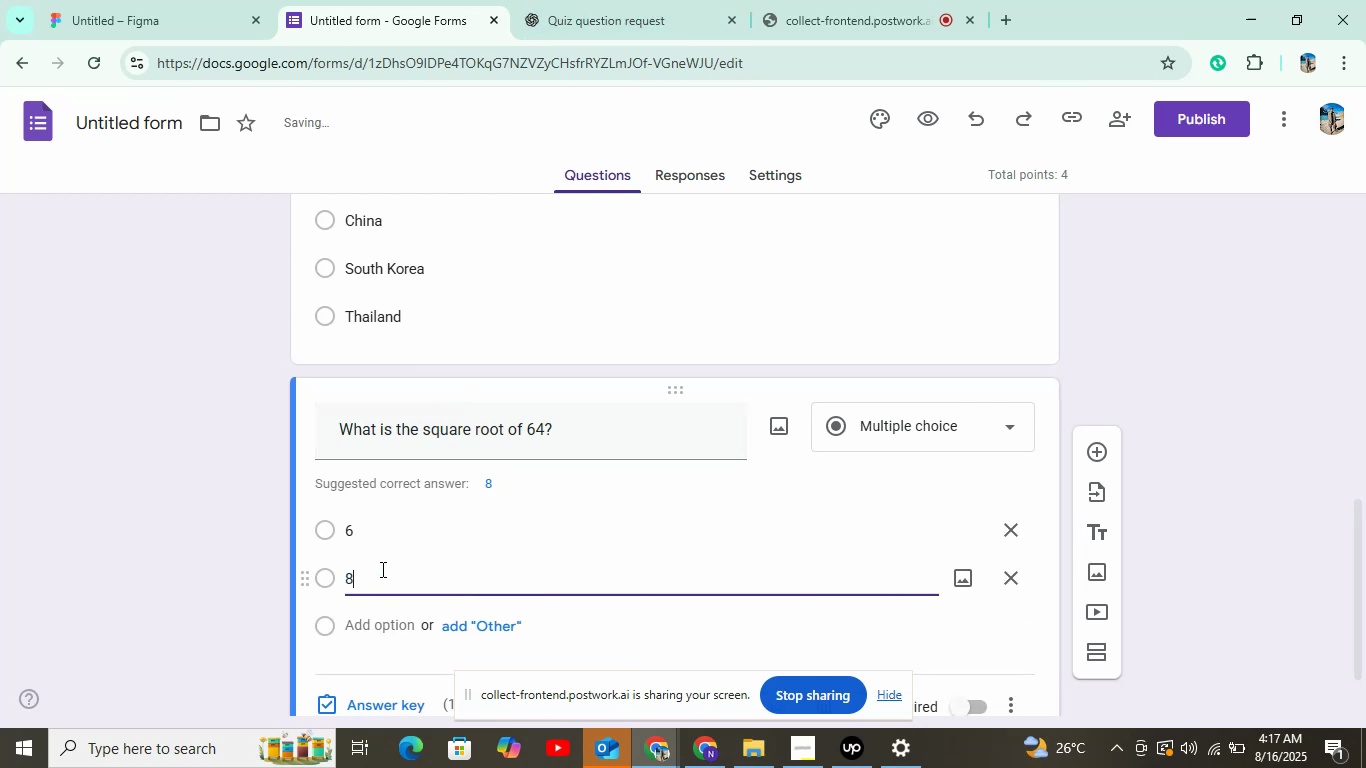 
left_click([371, 615])
 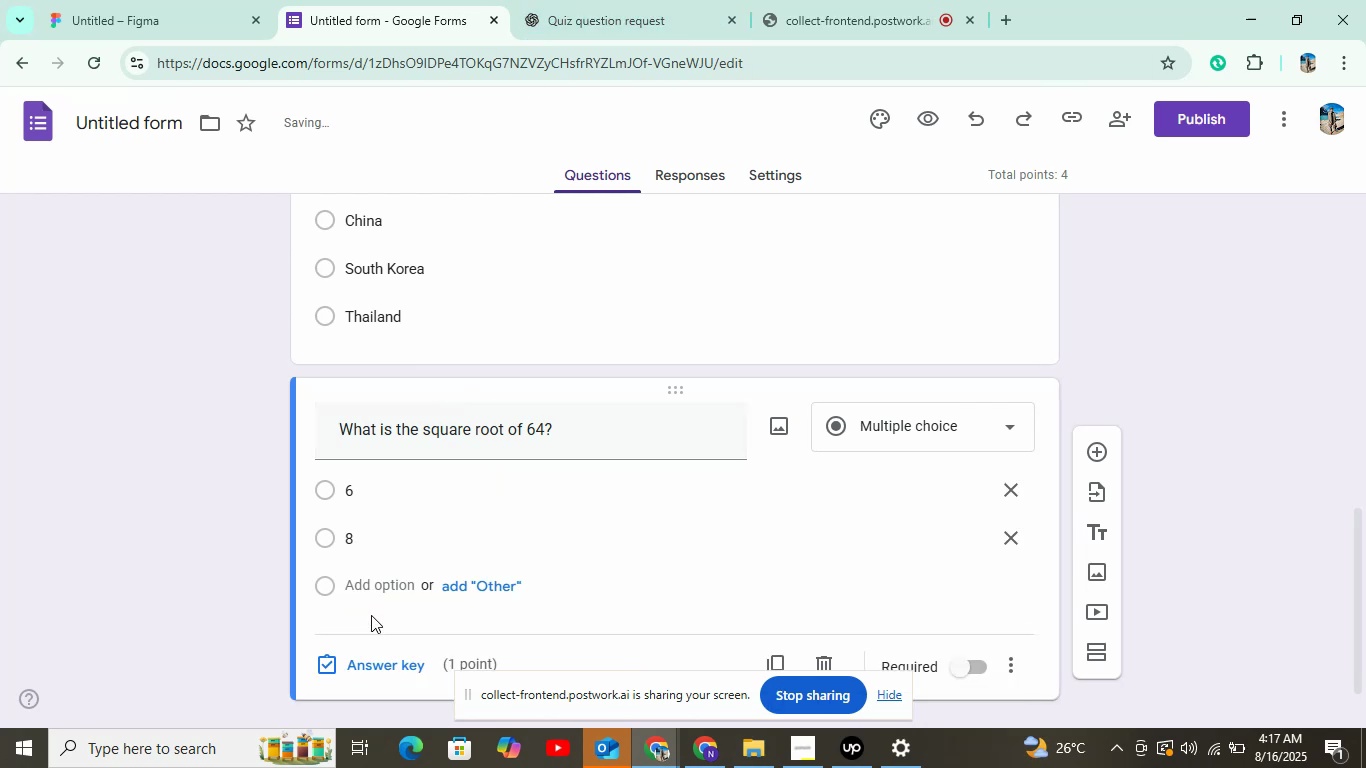 
left_click([382, 605])
 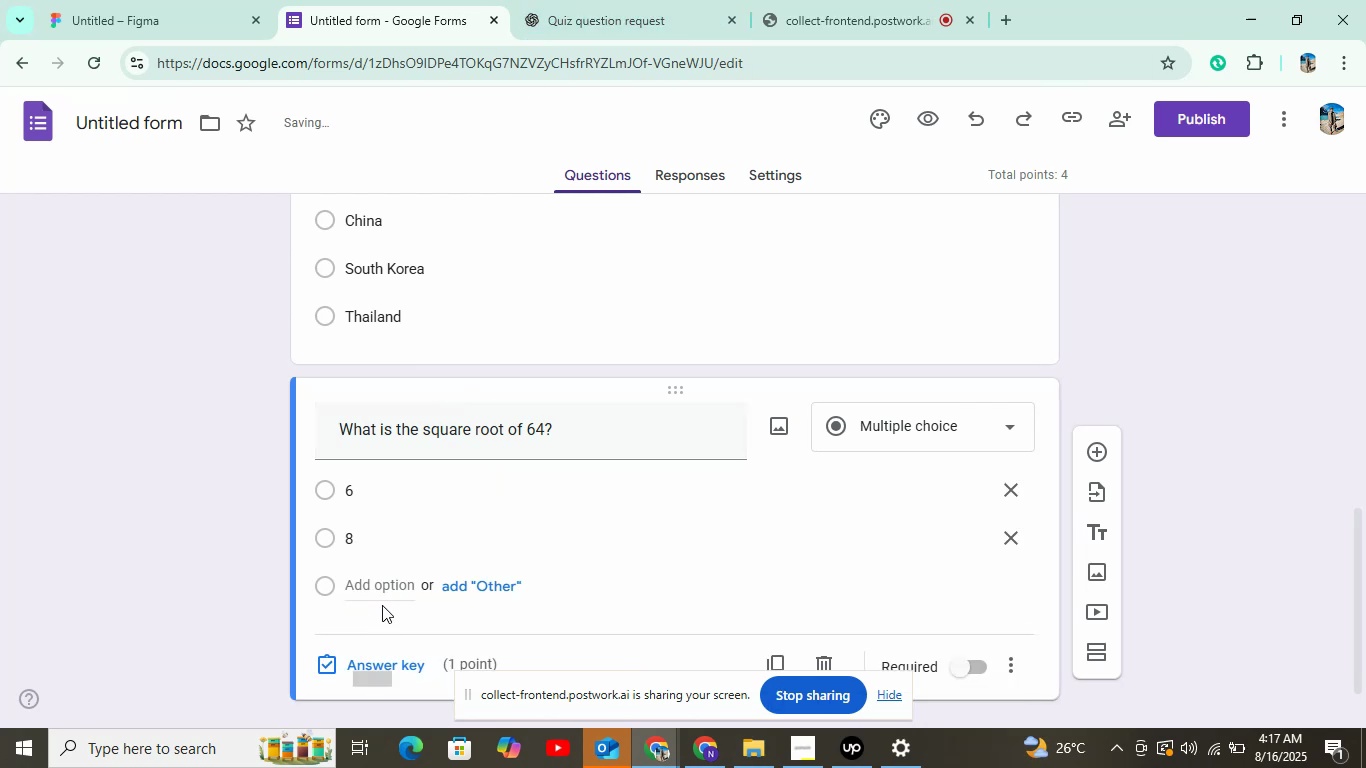 
left_click([384, 597])
 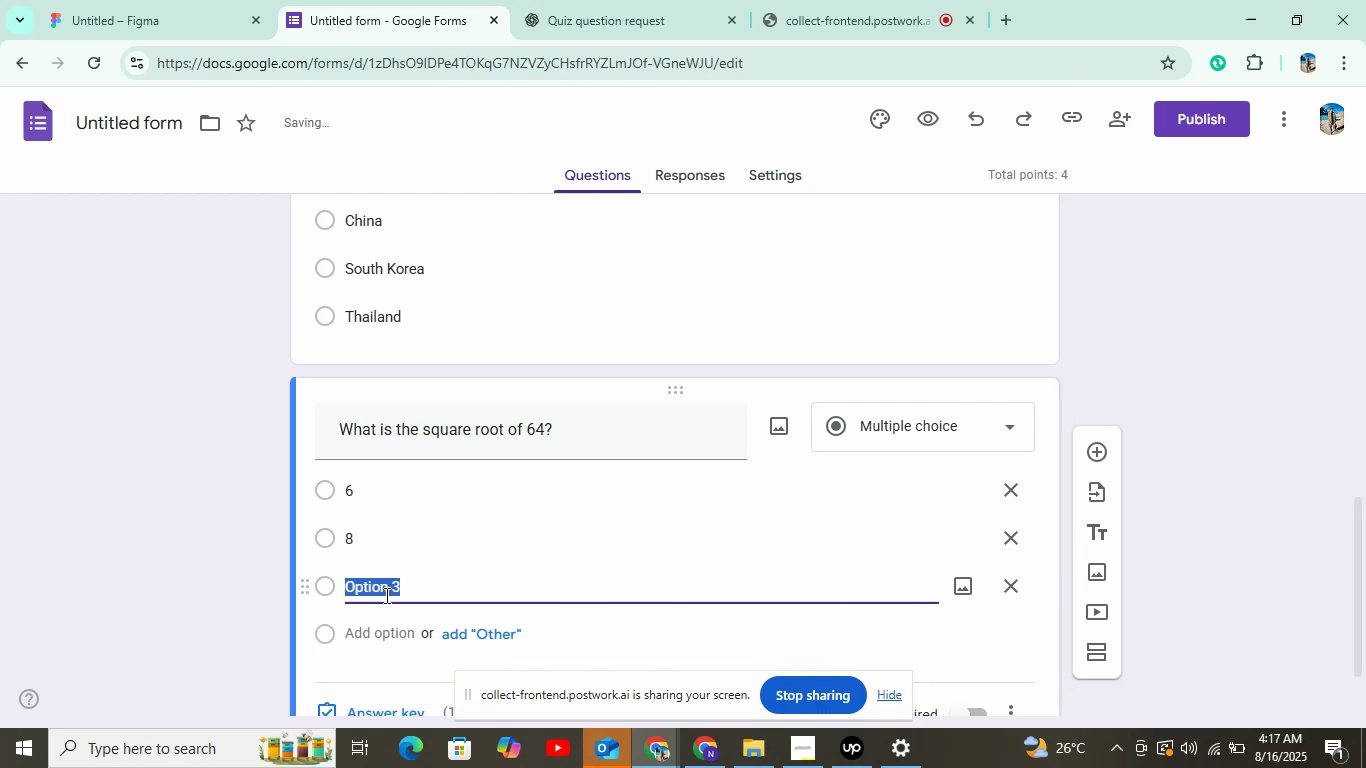 
type(10)
 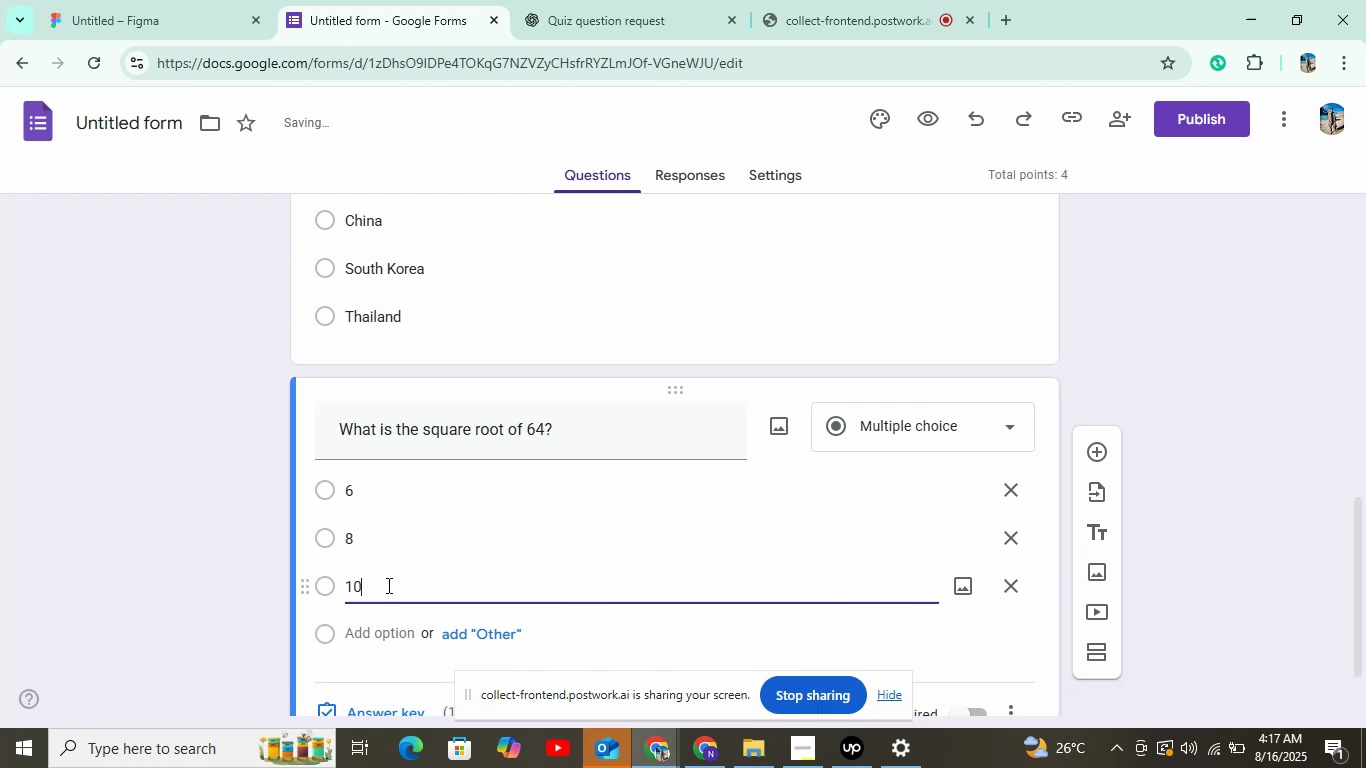 
left_click([369, 642])
 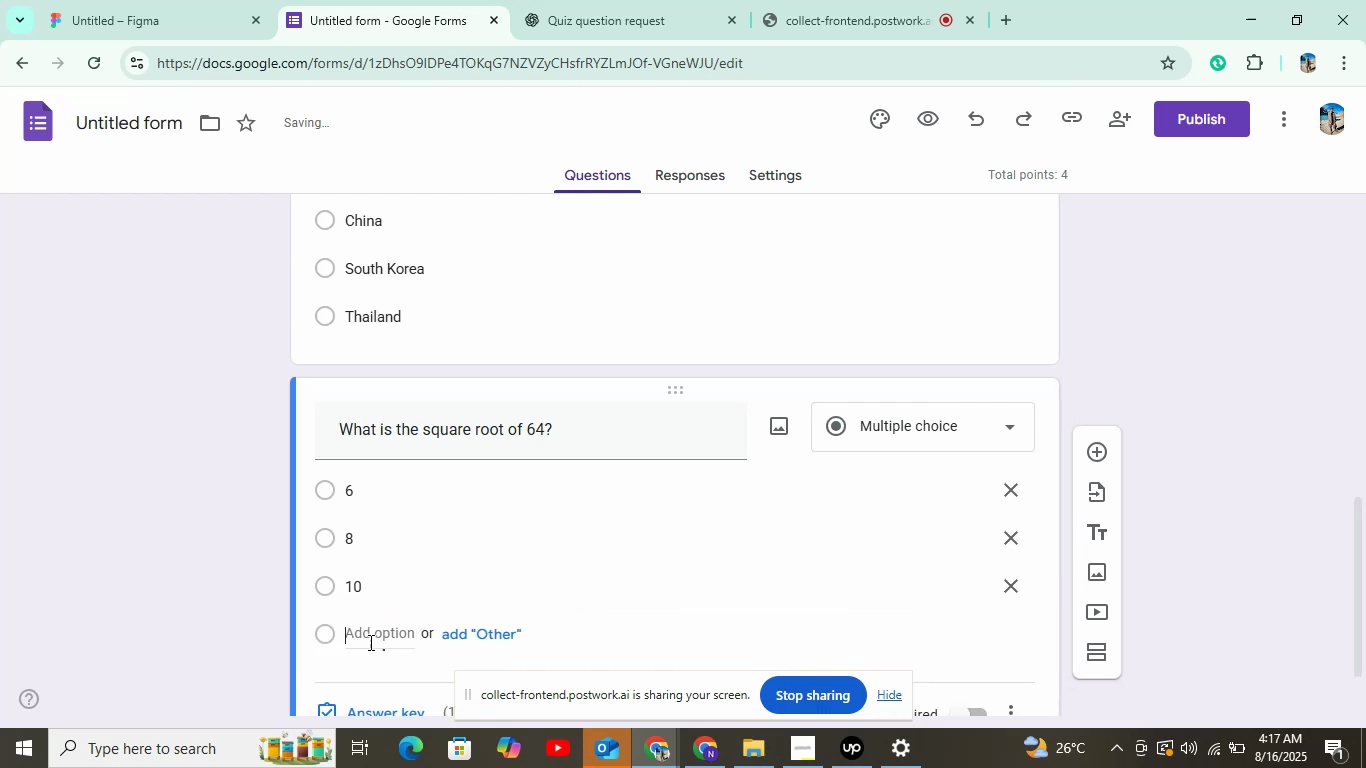 
type(12)
 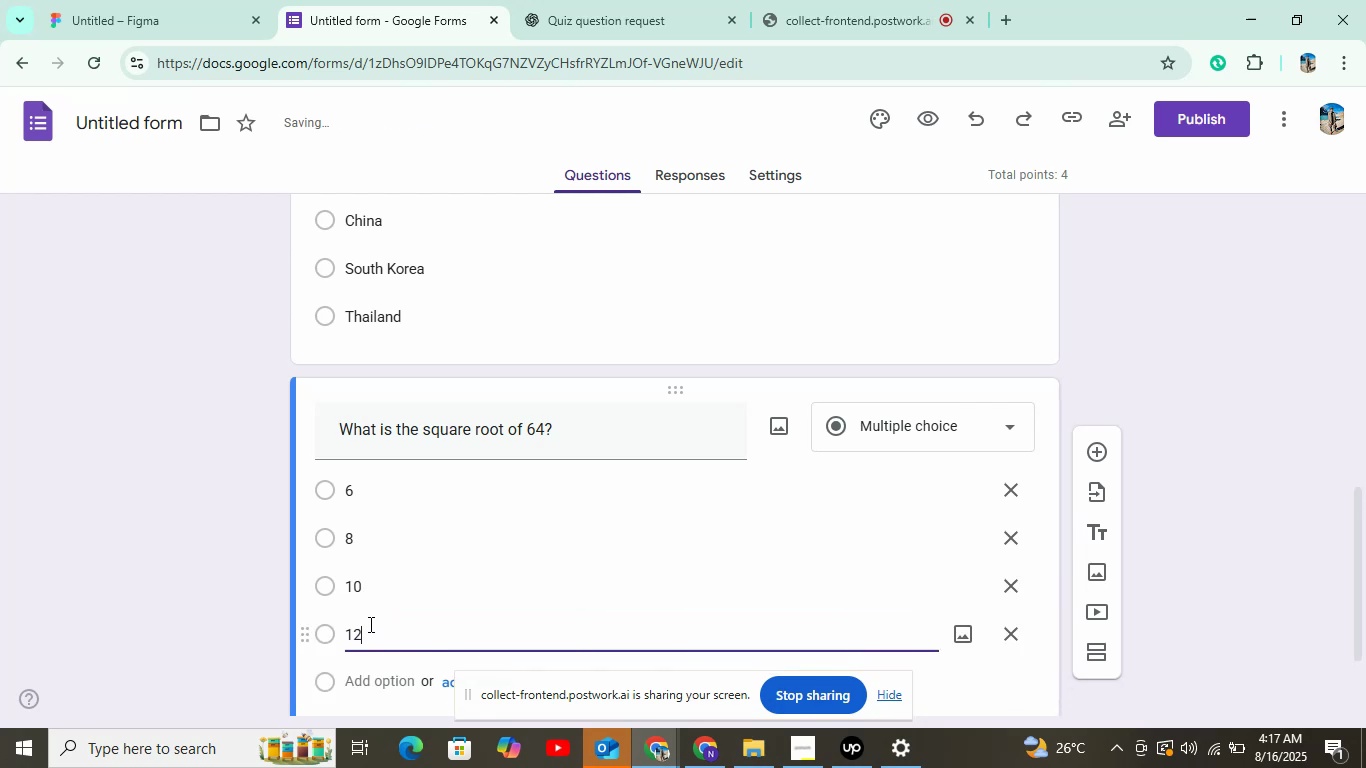 
scroll: coordinate [377, 602], scroll_direction: down, amount: 3.0
 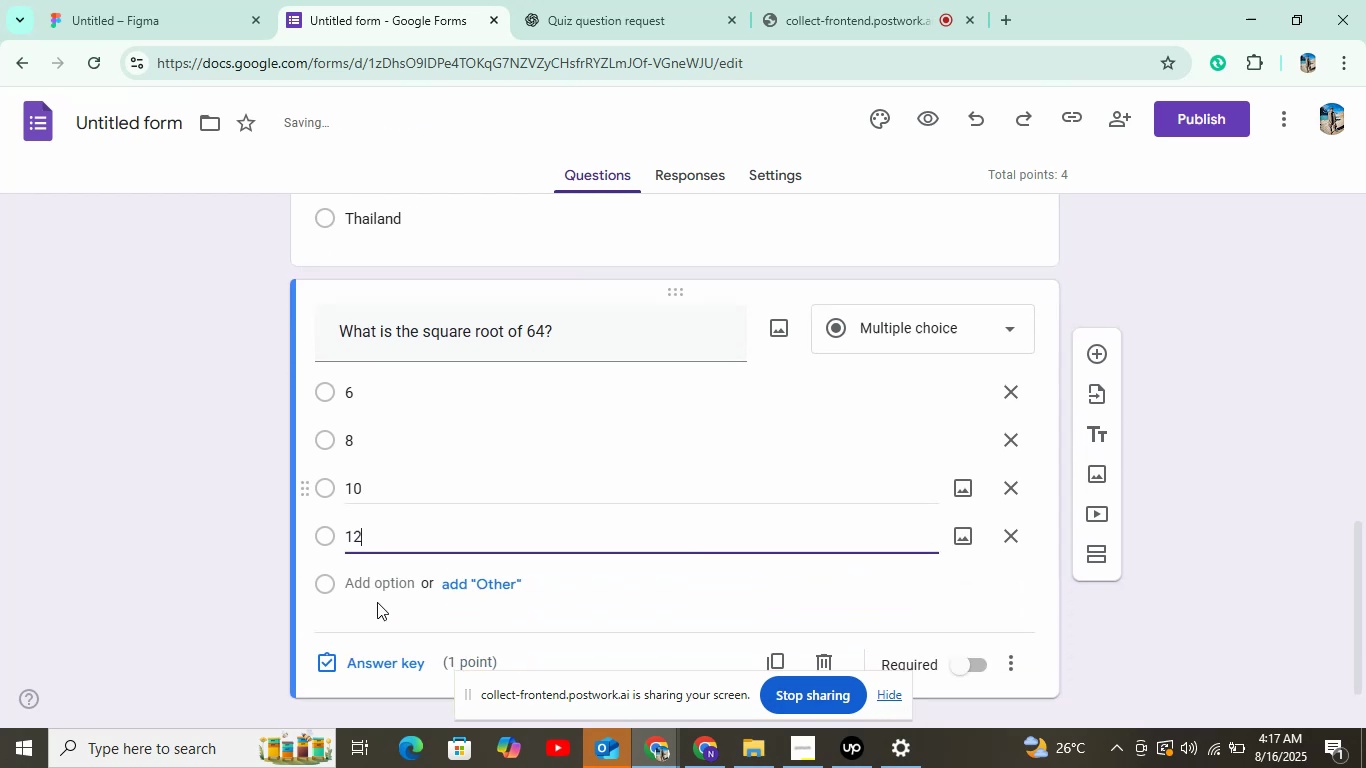 
left_click([379, 611])
 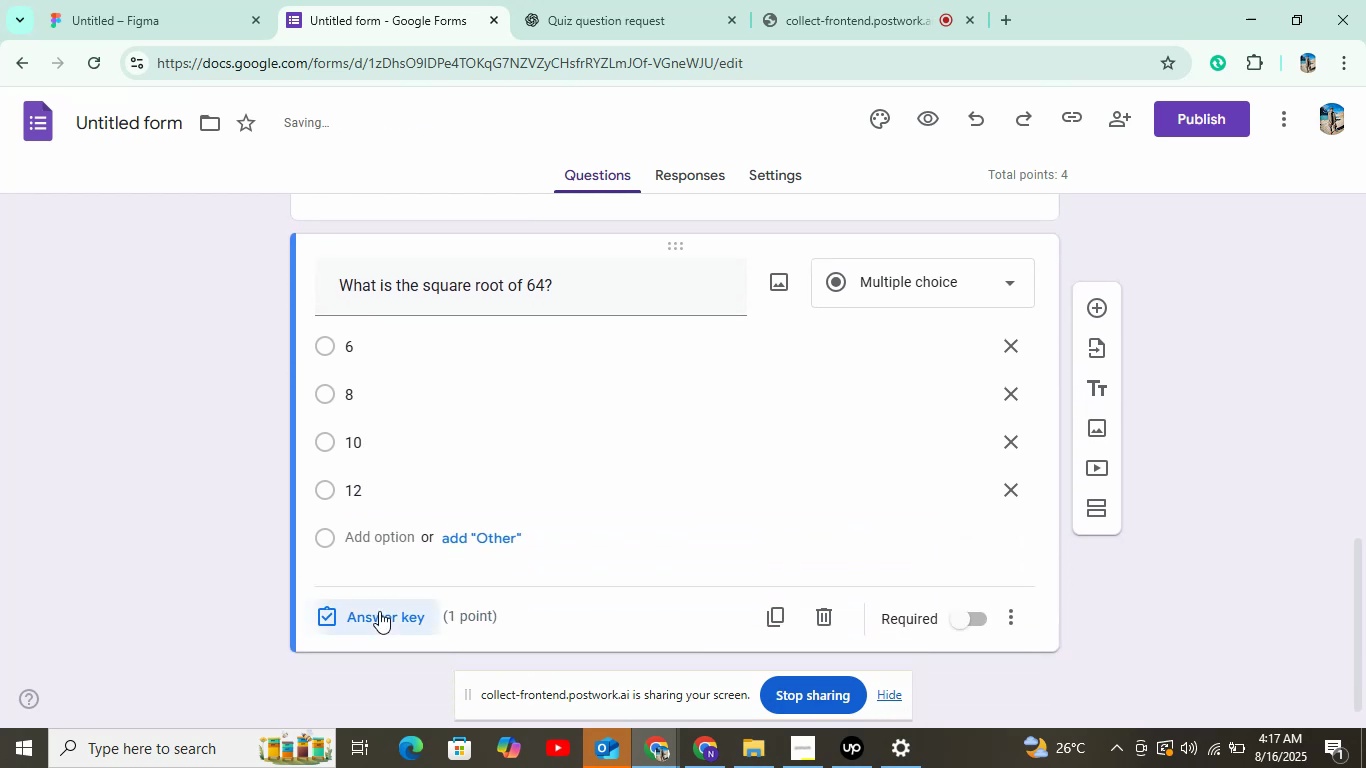 
left_click([365, 453])
 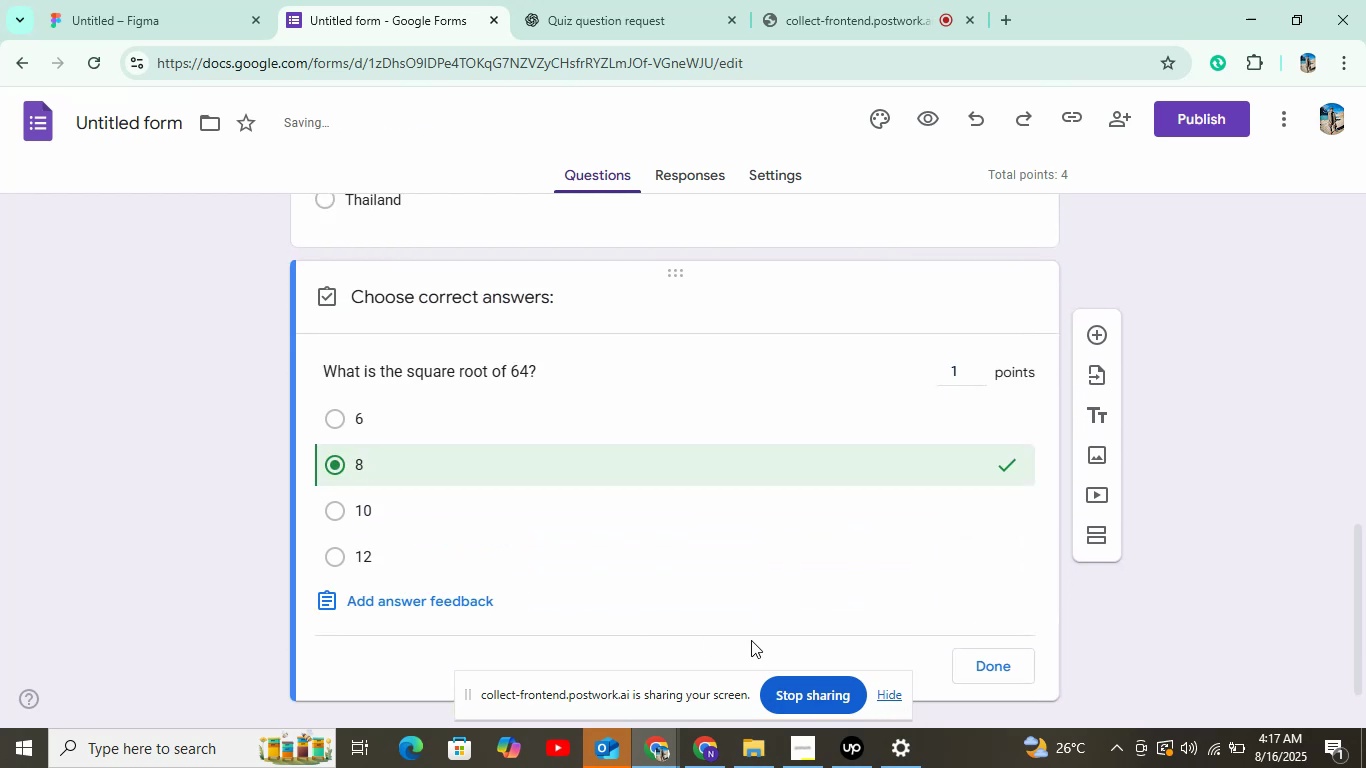 
left_click([969, 659])
 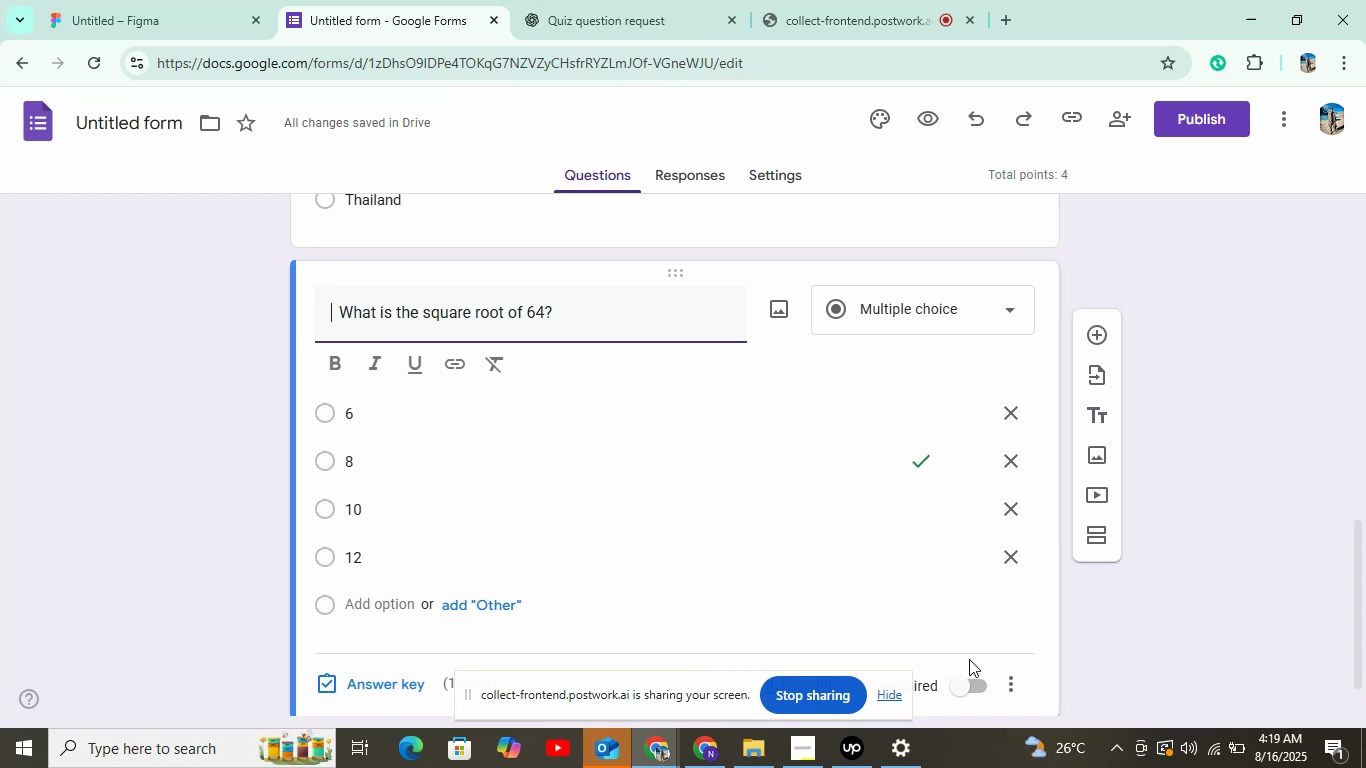 
wait(113.92)
 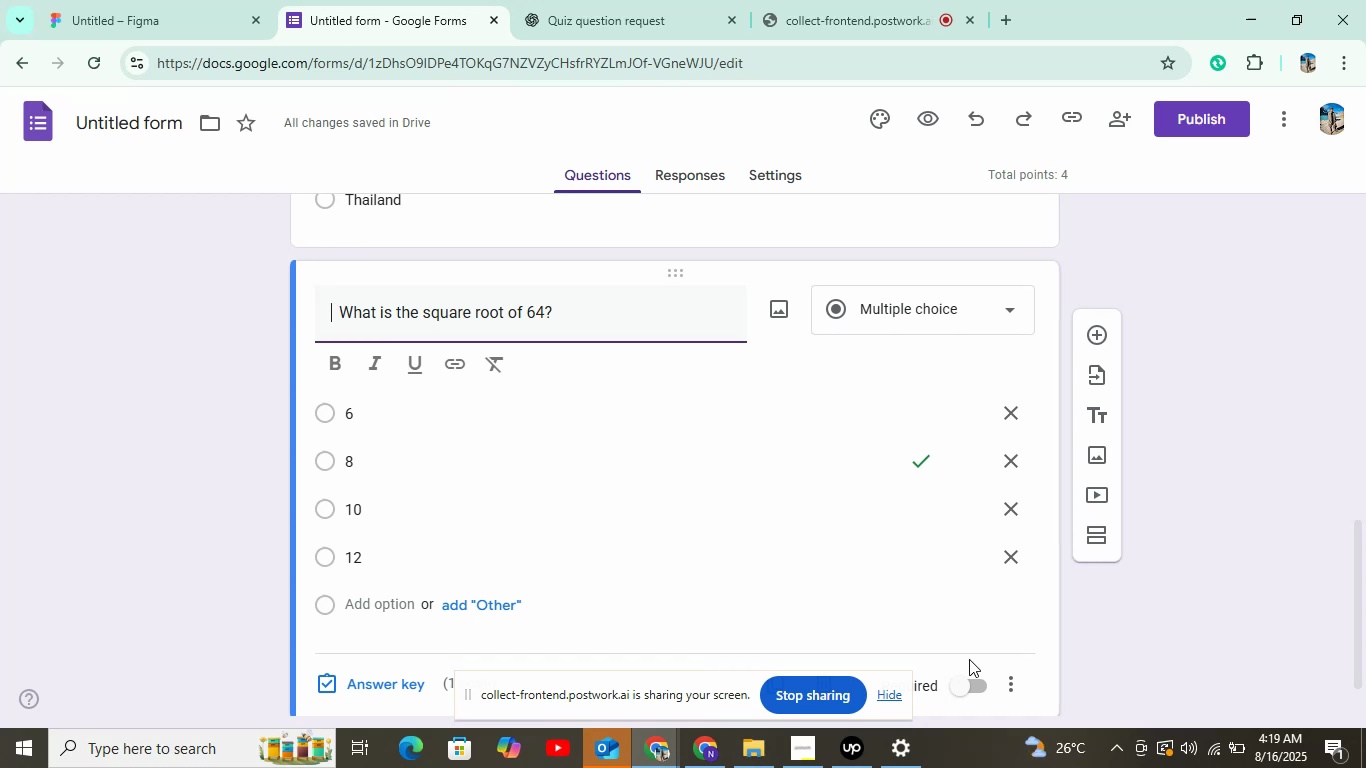 
left_click([1101, 329])
 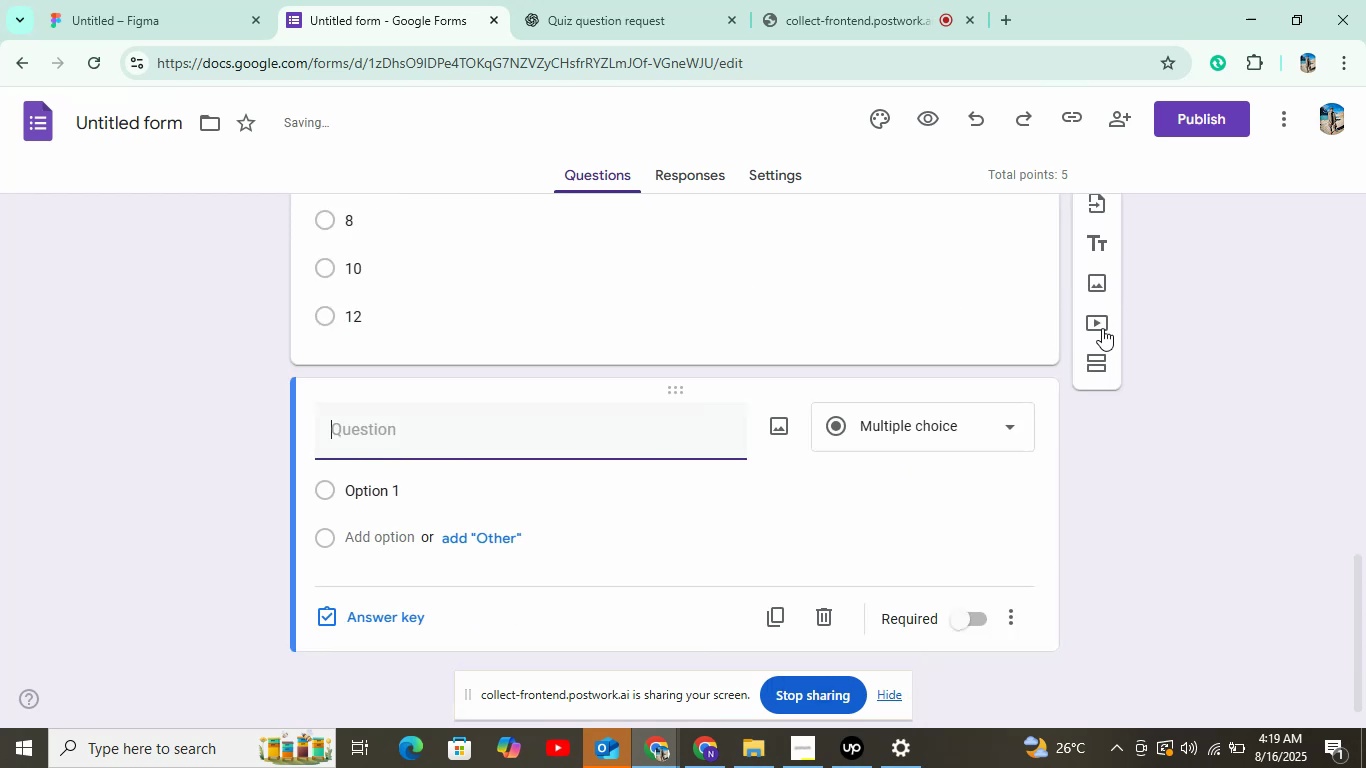 
left_click([677, 19])
 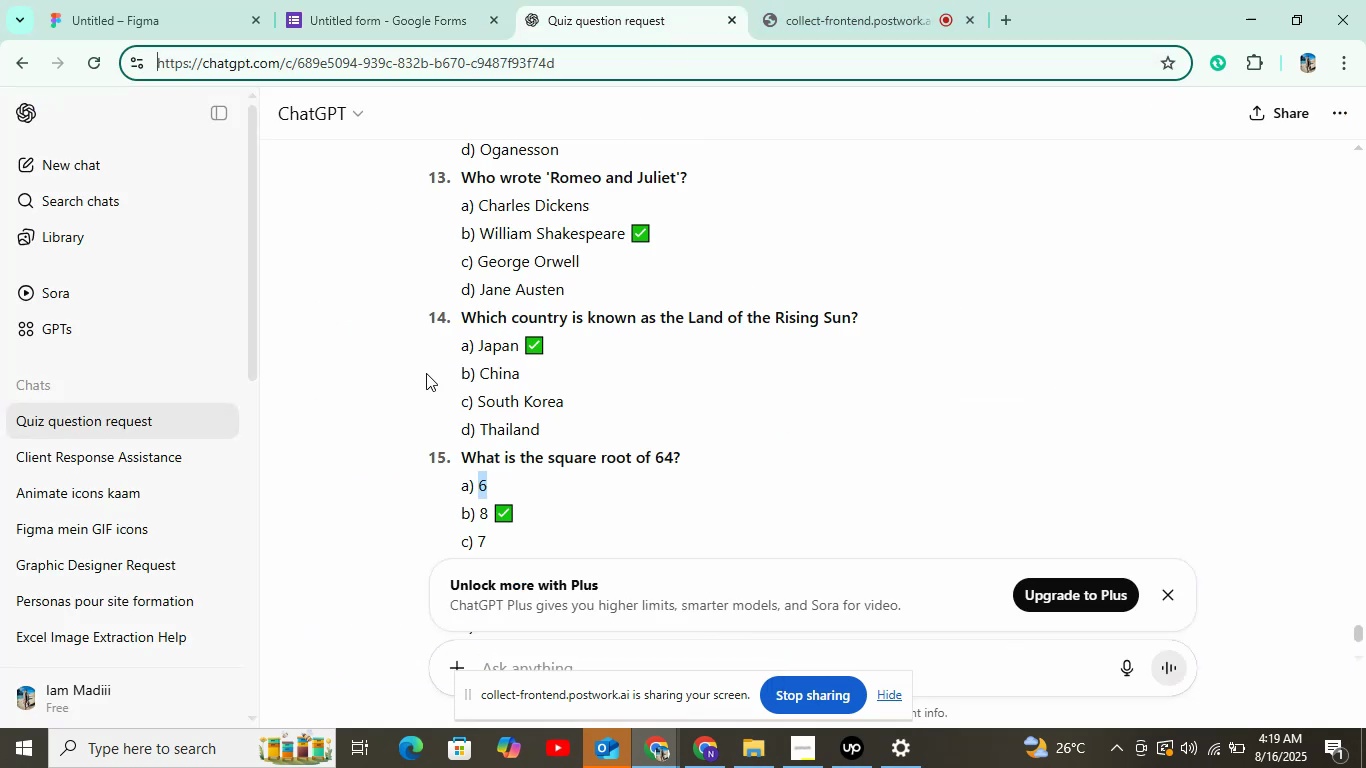 
scroll: coordinate [494, 456], scroll_direction: down, amount: 4.0
 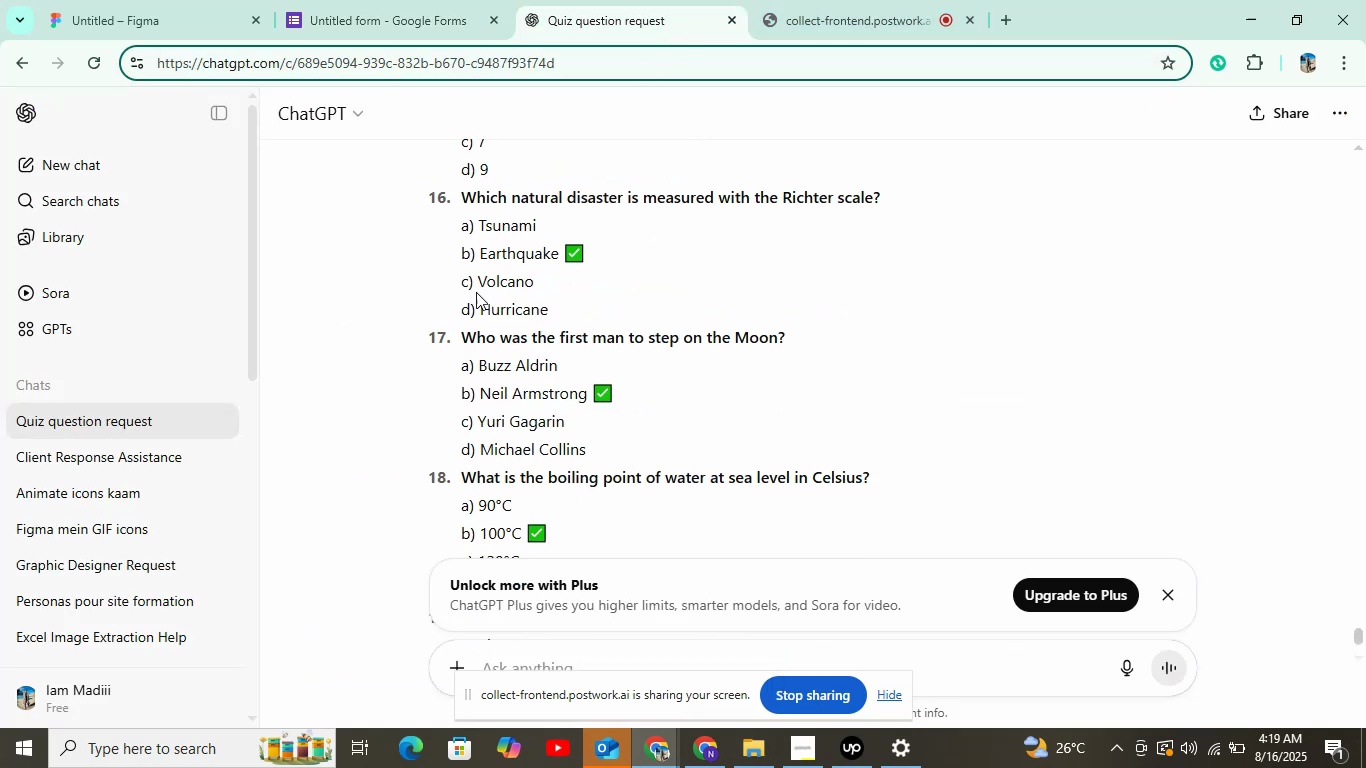 
left_click_drag(start_coordinate=[463, 201], to_coordinate=[882, 195])
 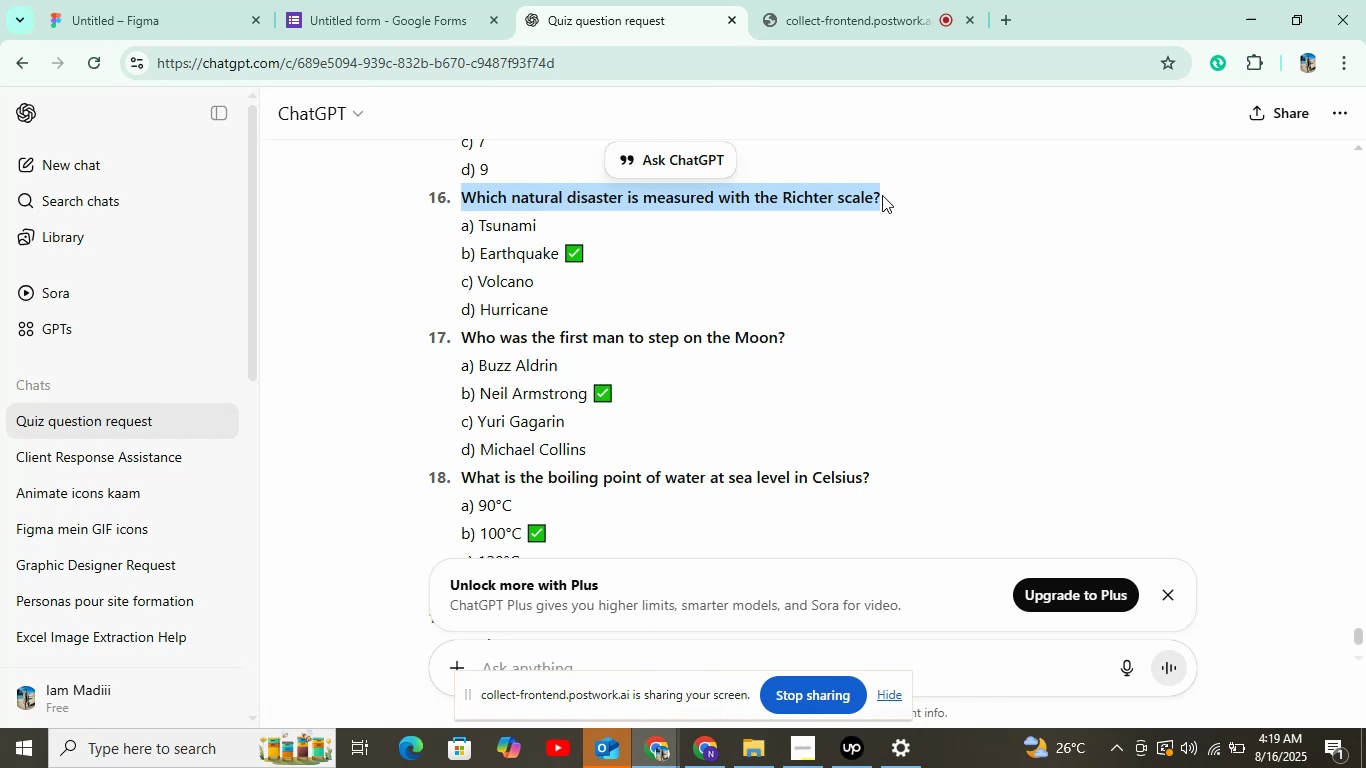 
key(Control+C)
 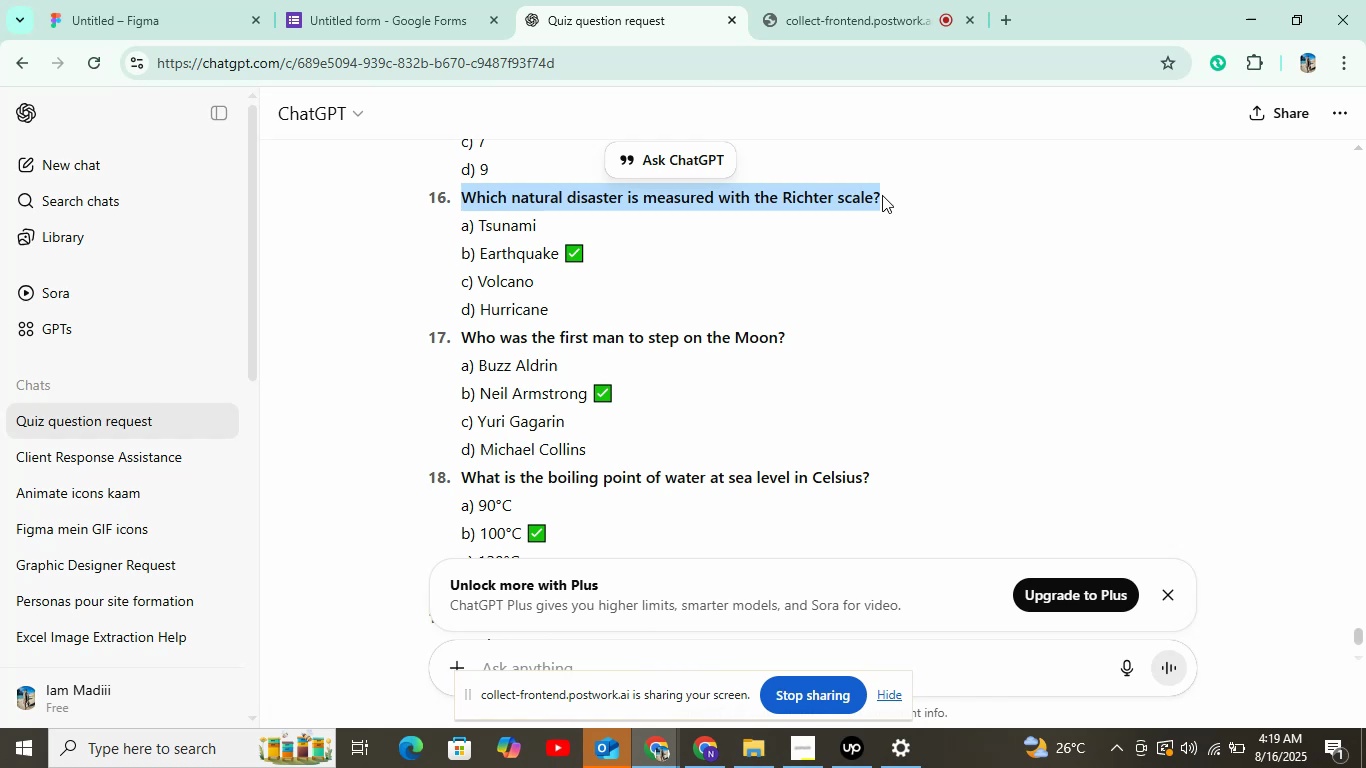 
key(Control+C)
 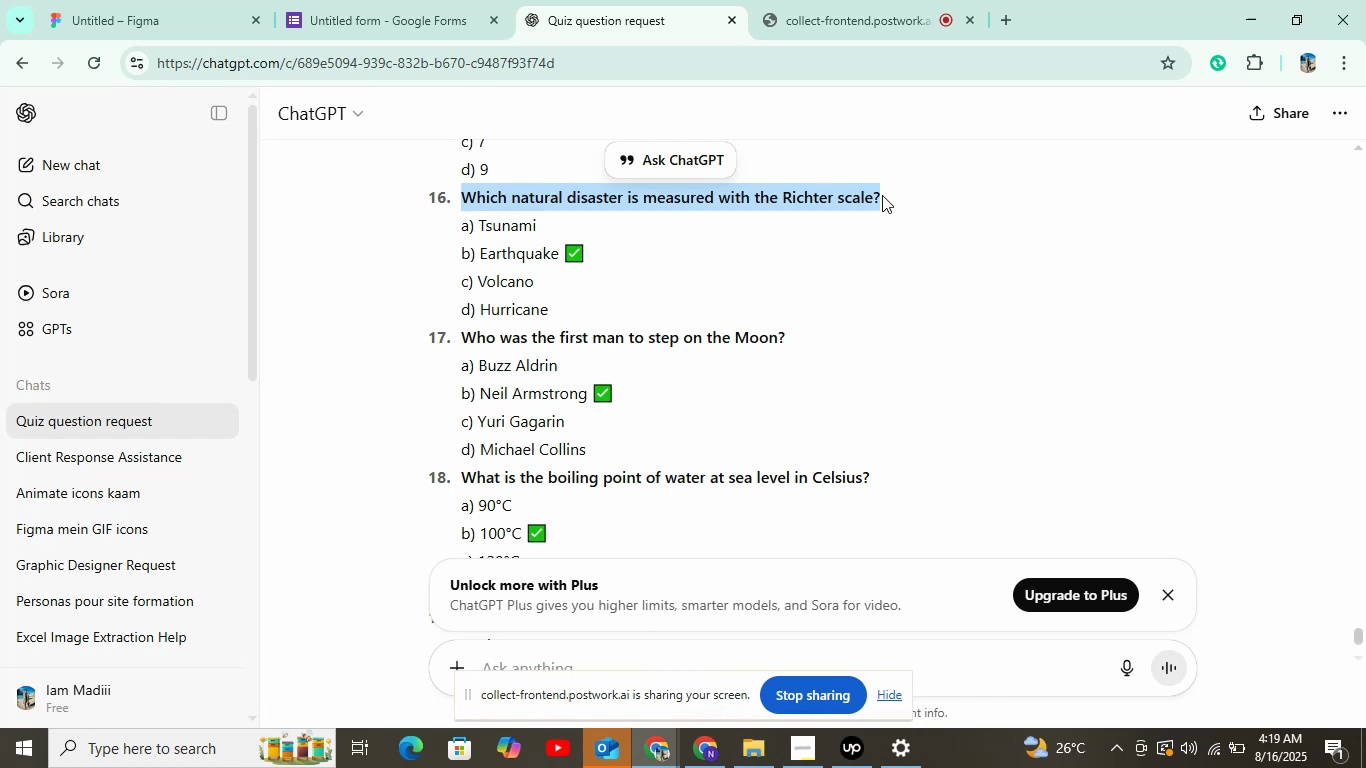 
key(Control+C)
 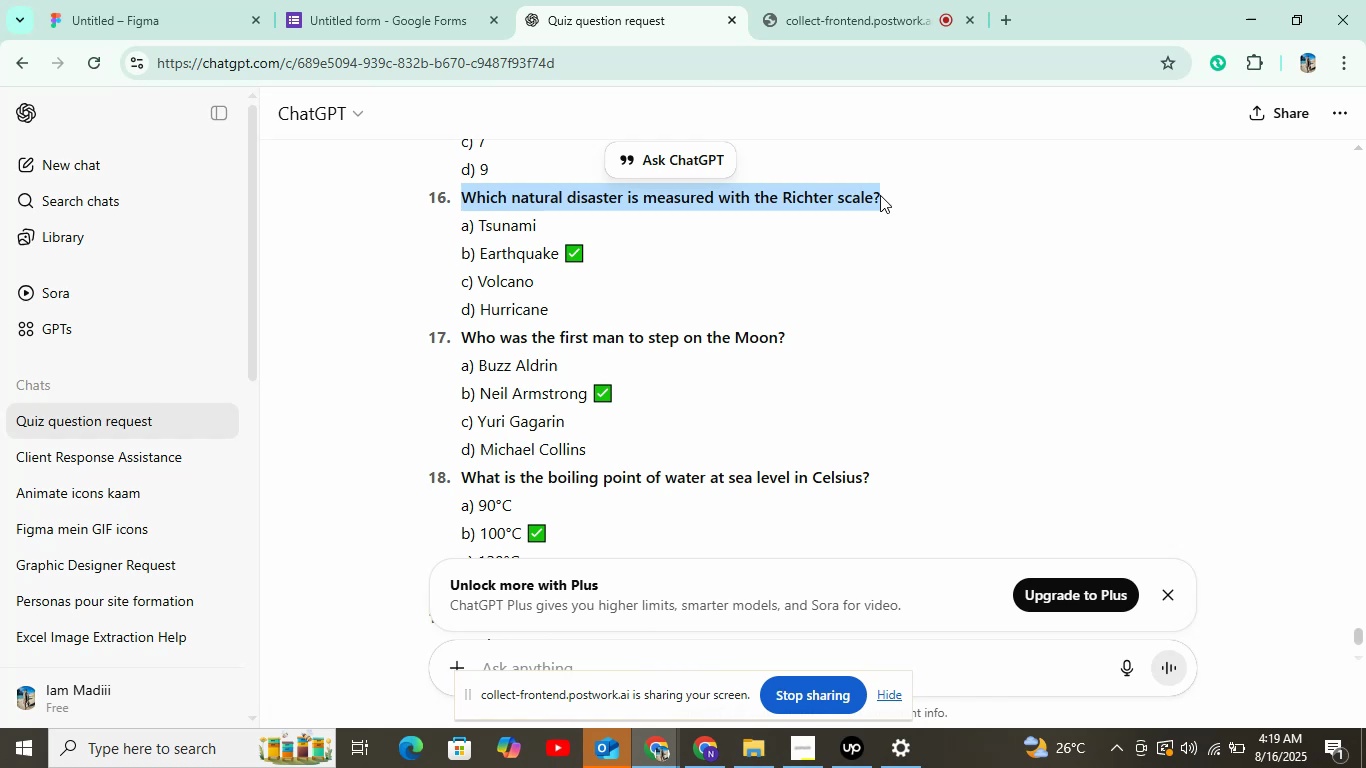 
left_click([414, 20])
 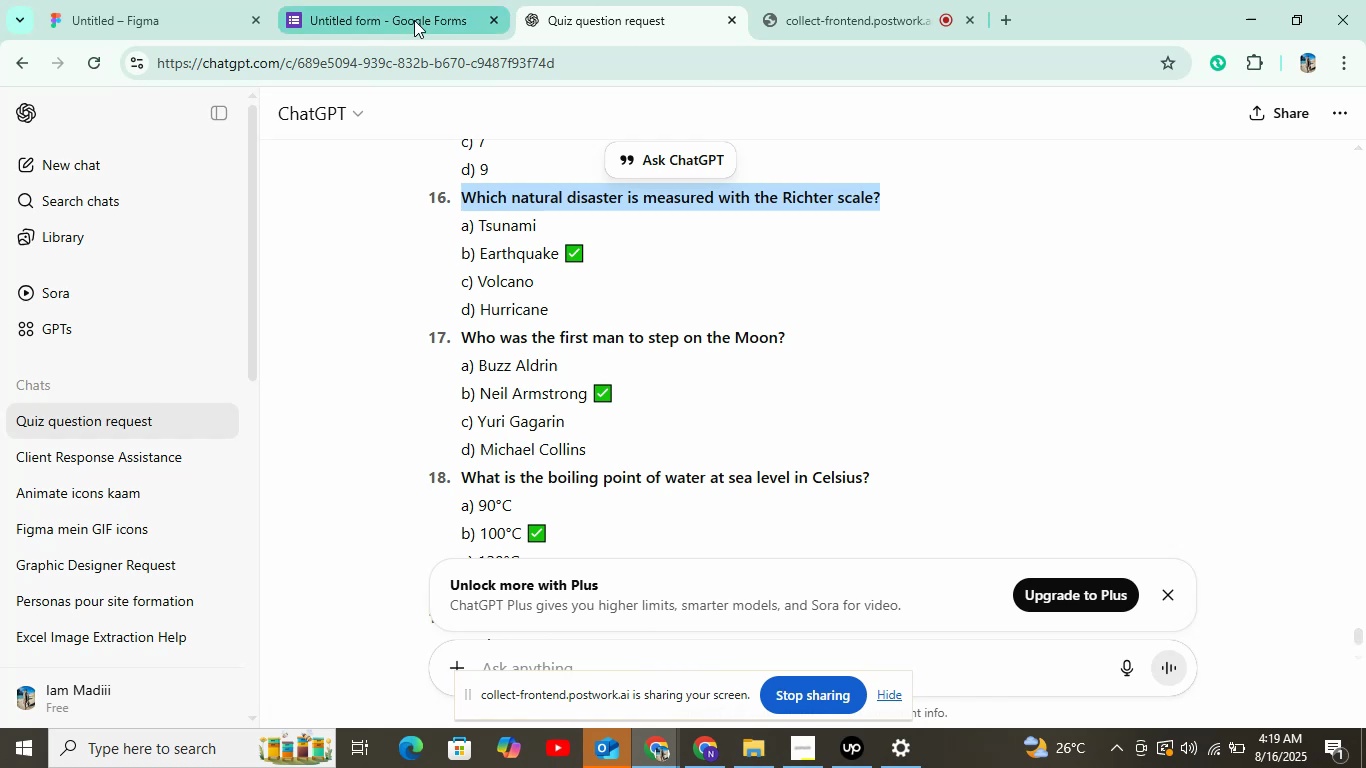 
key(Control+V)
 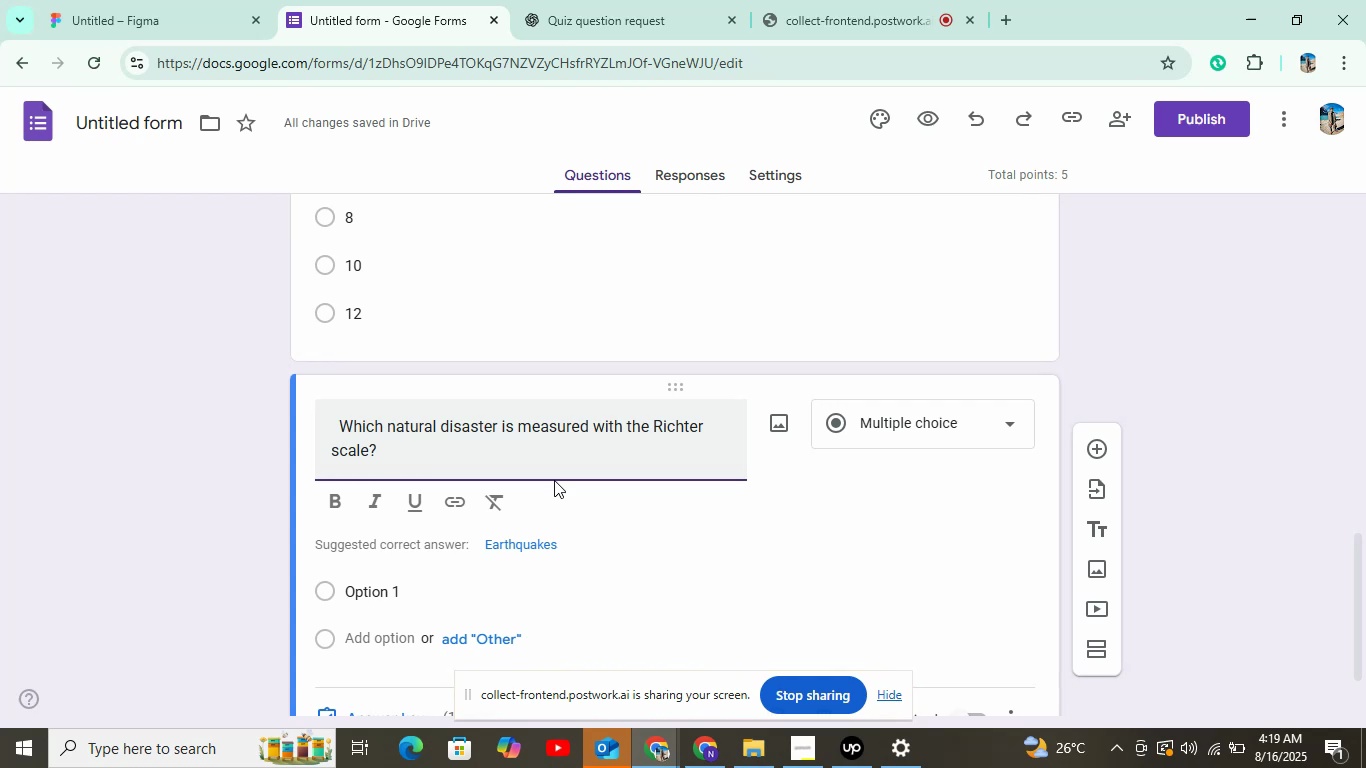 
wait(12.64)
 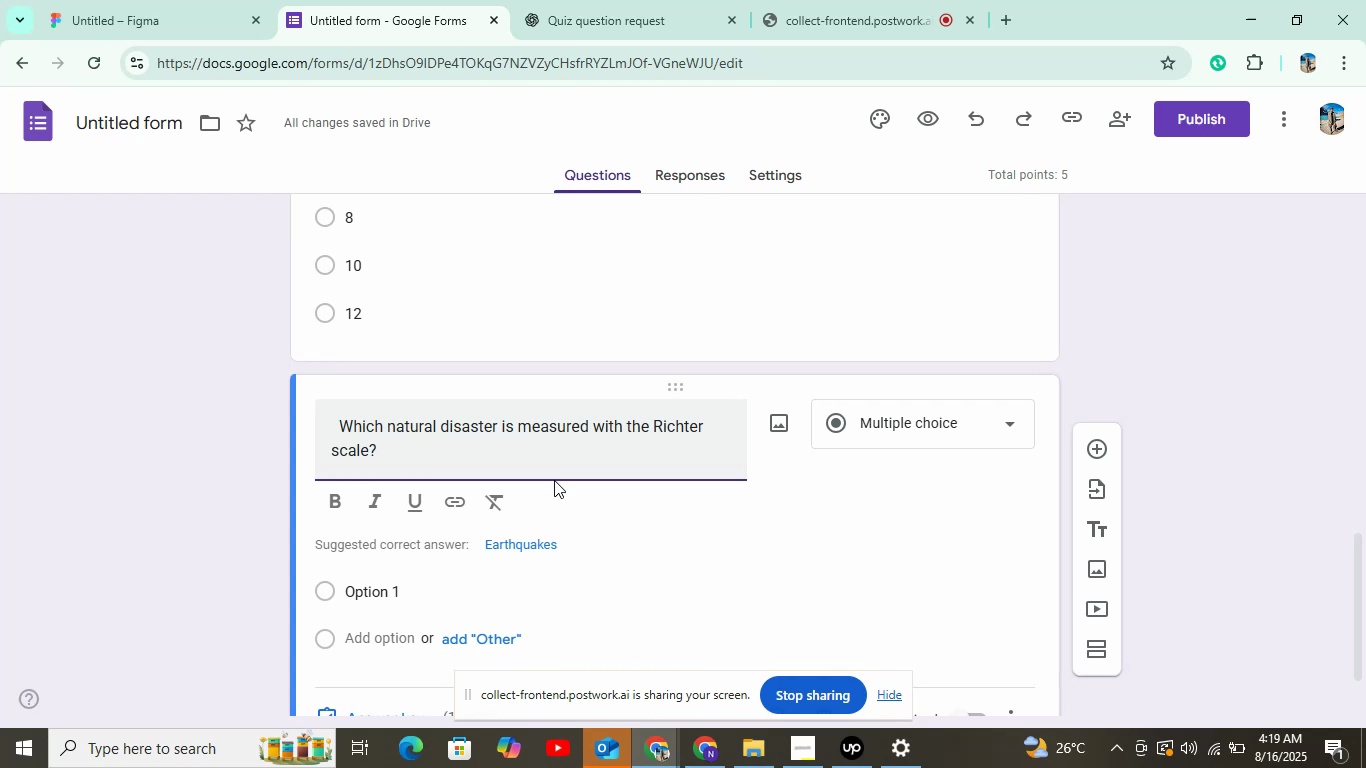 
left_click([616, 21])
 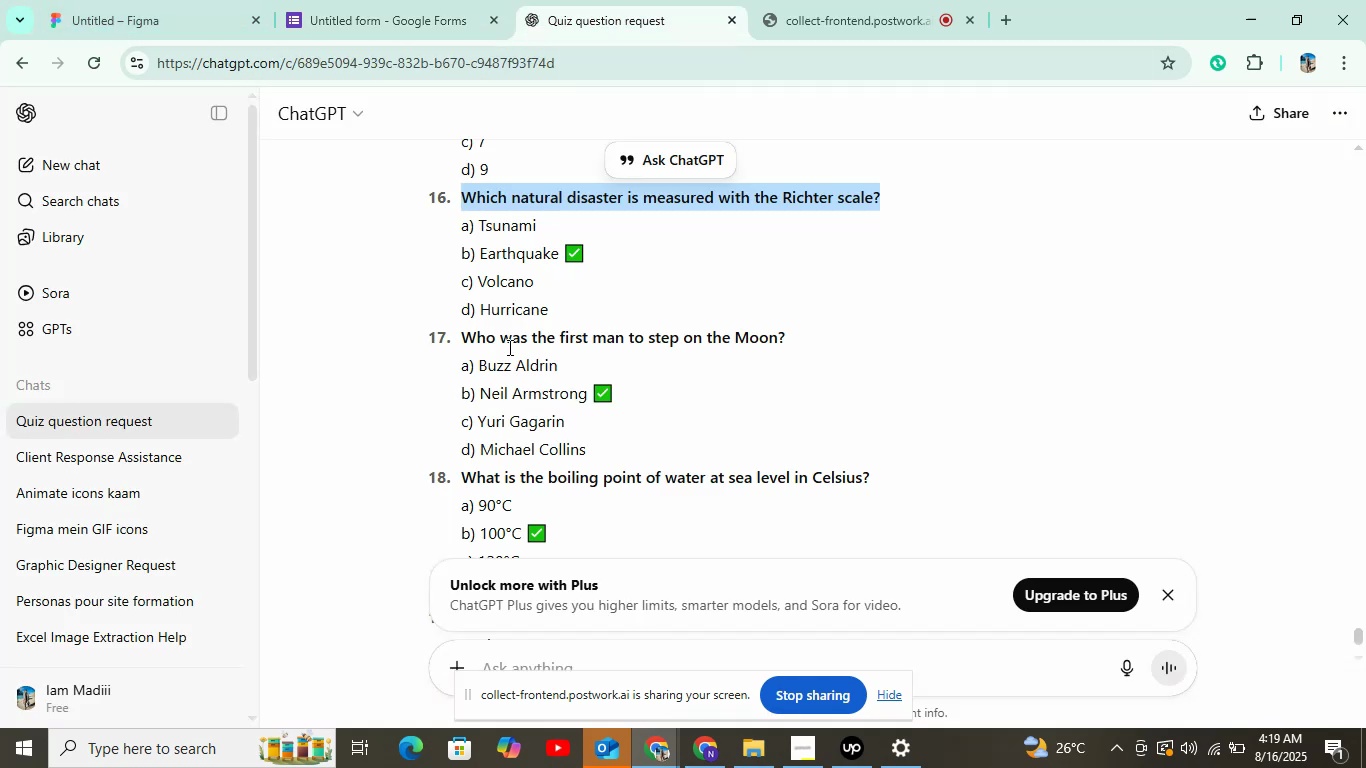 
double_click([491, 226])
 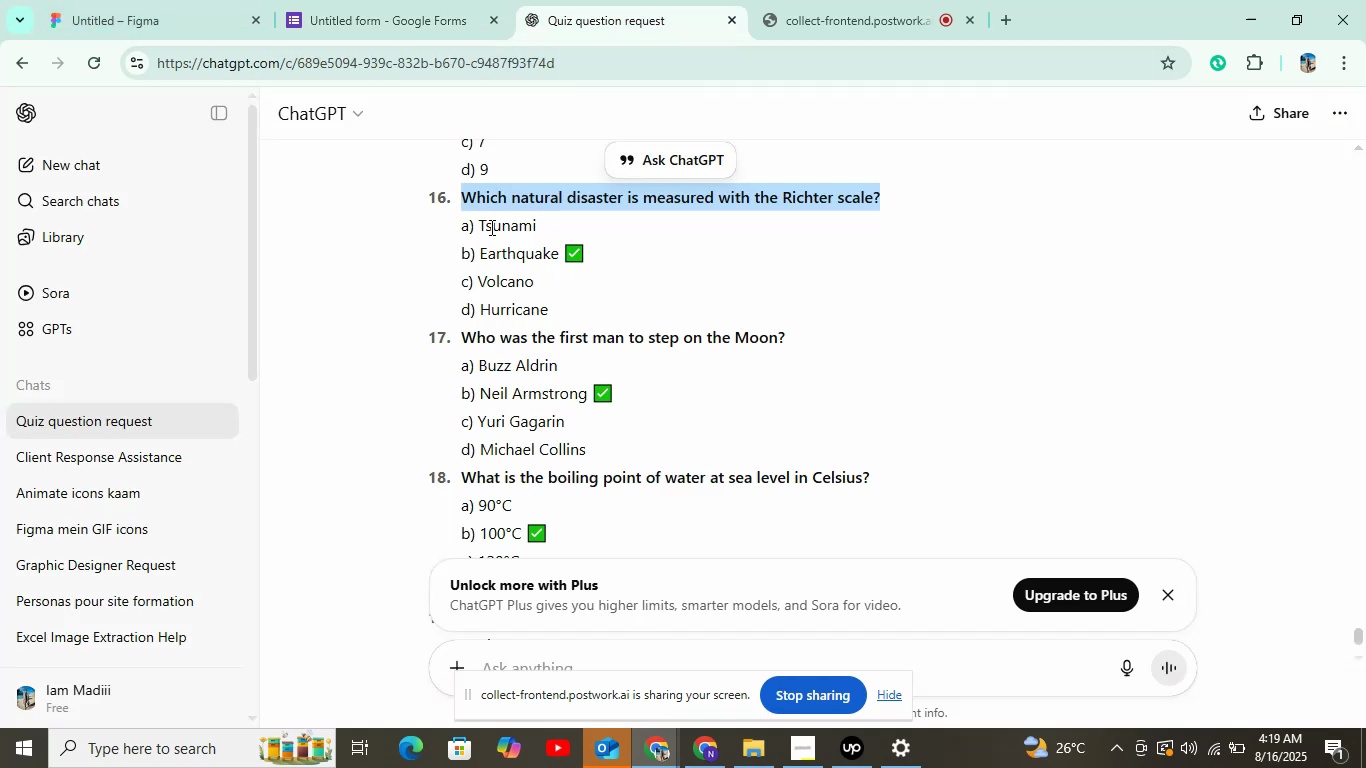 
key(Control+C)
 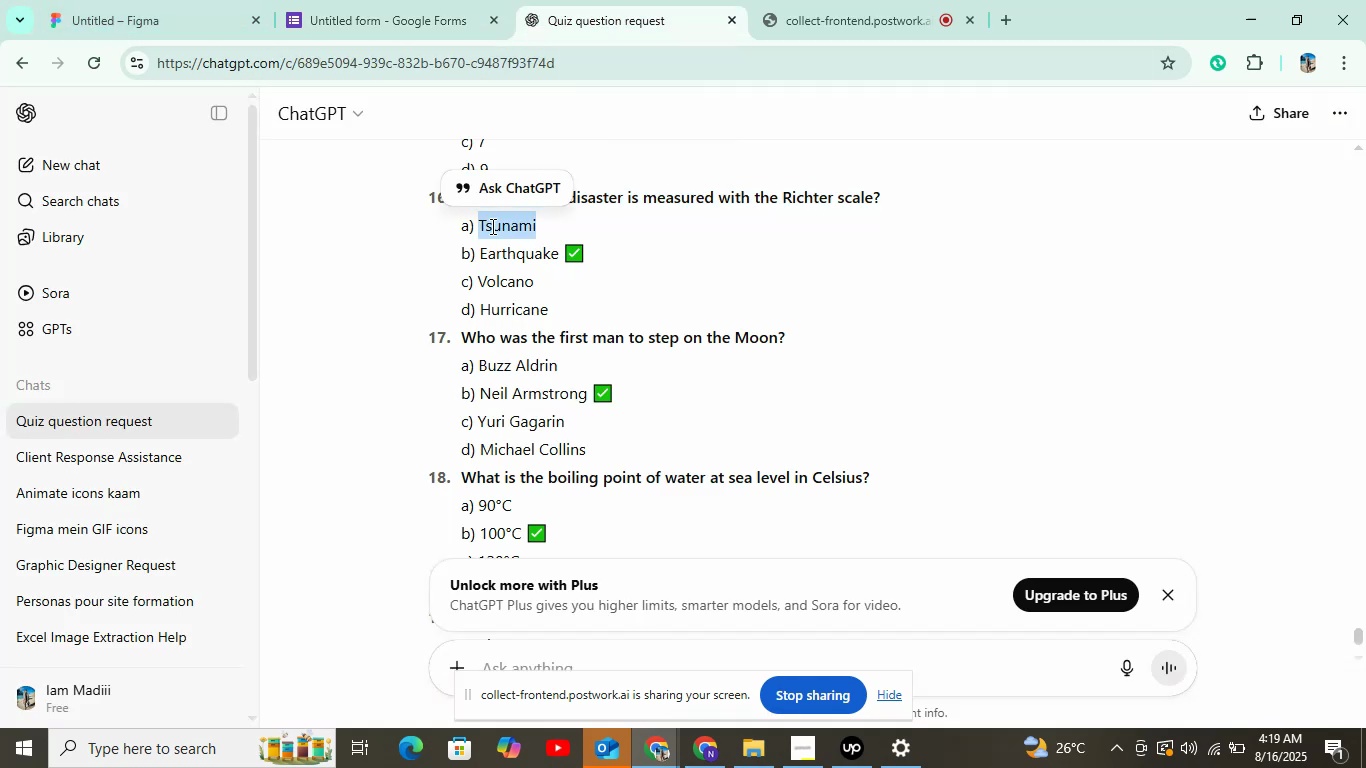 
key(Control+C)
 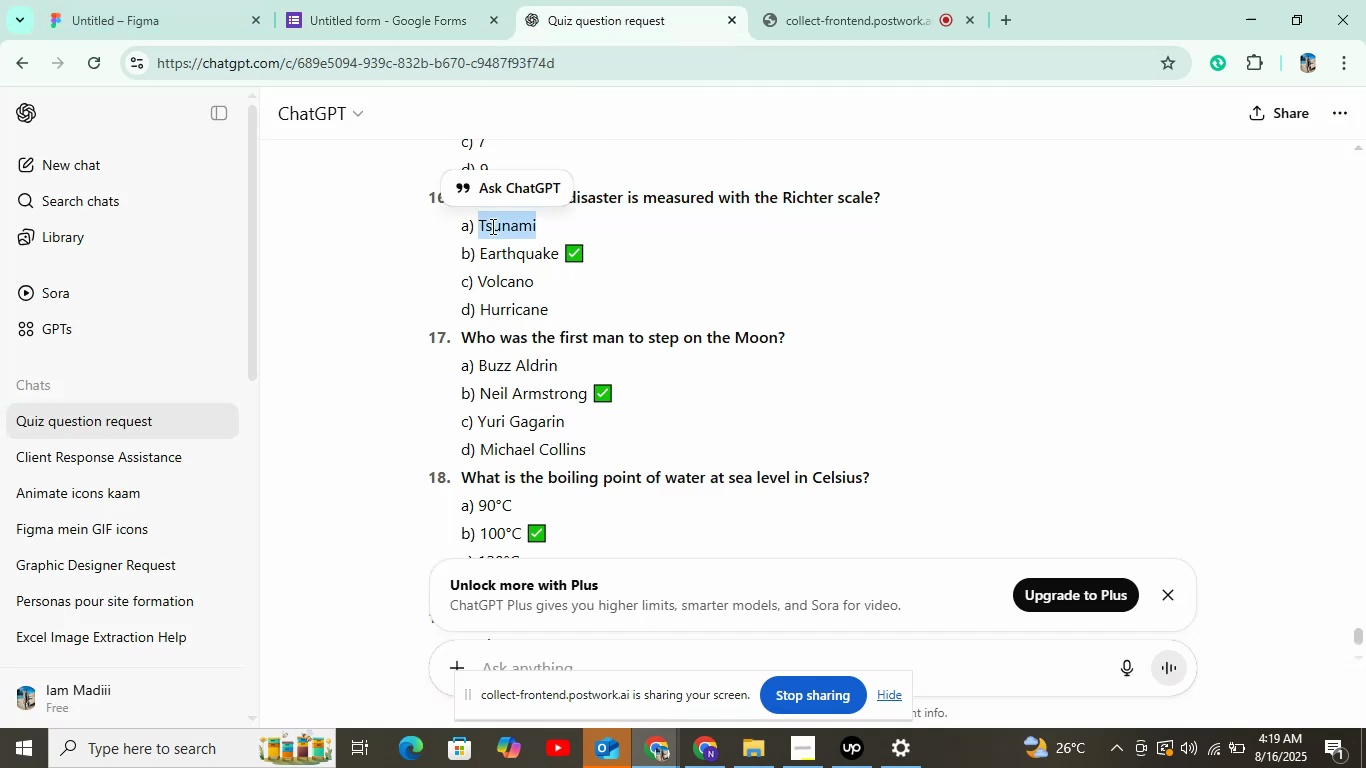 
left_click([361, 0])
 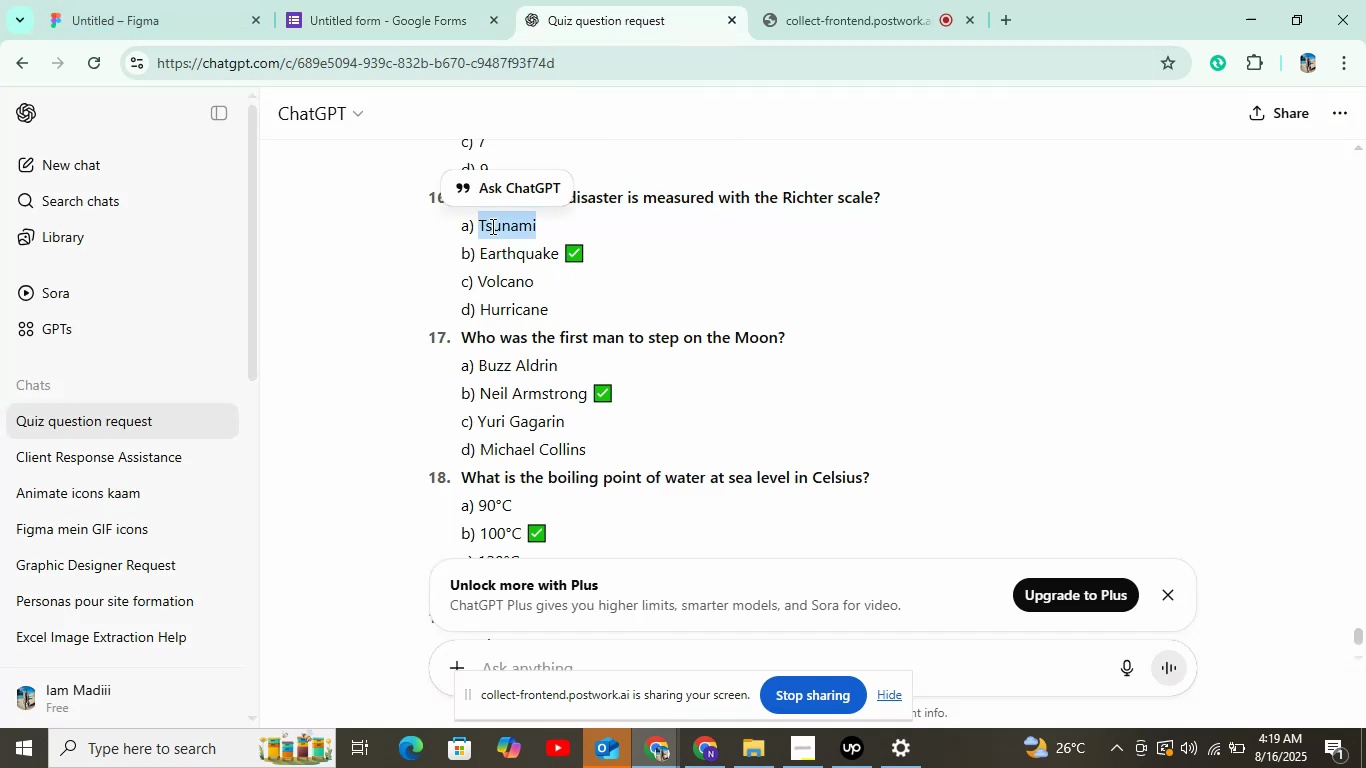 
key(Control+V)
 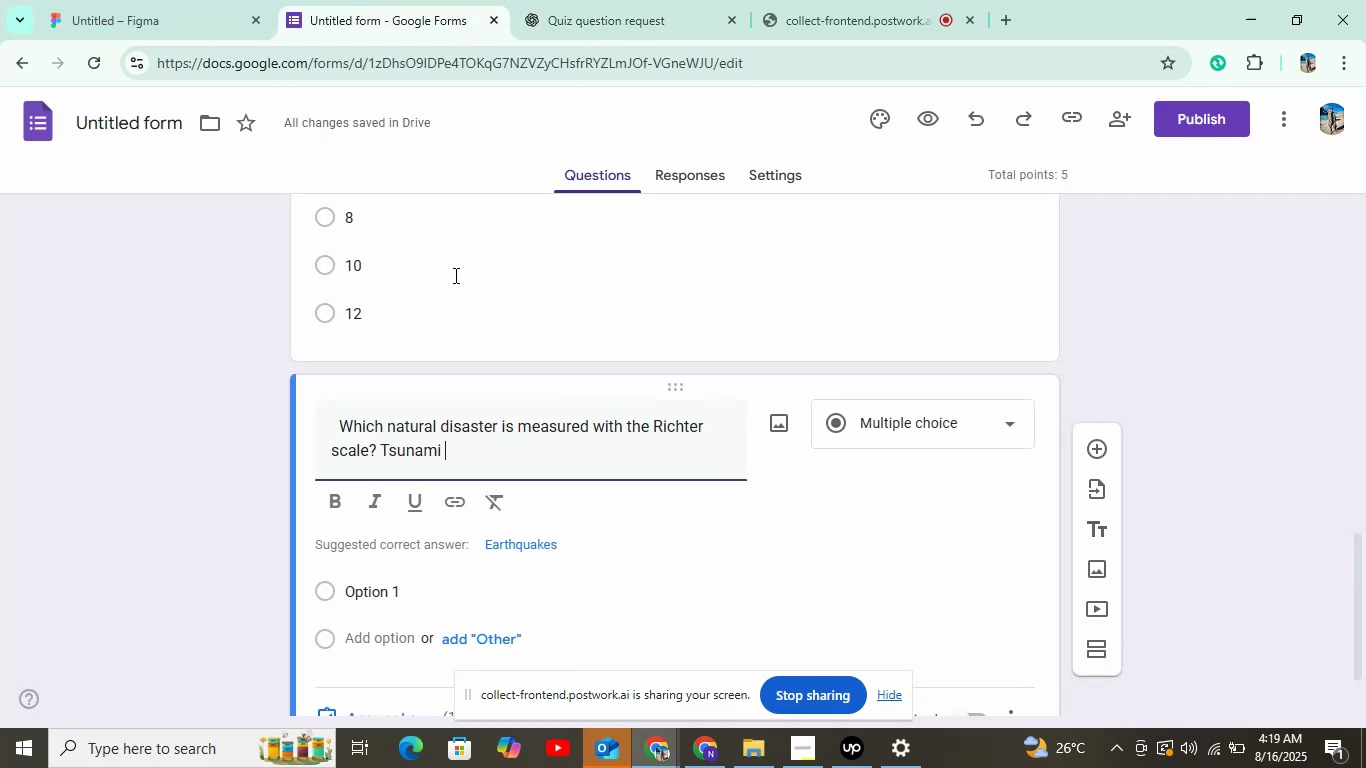 
key(Control+Z)
 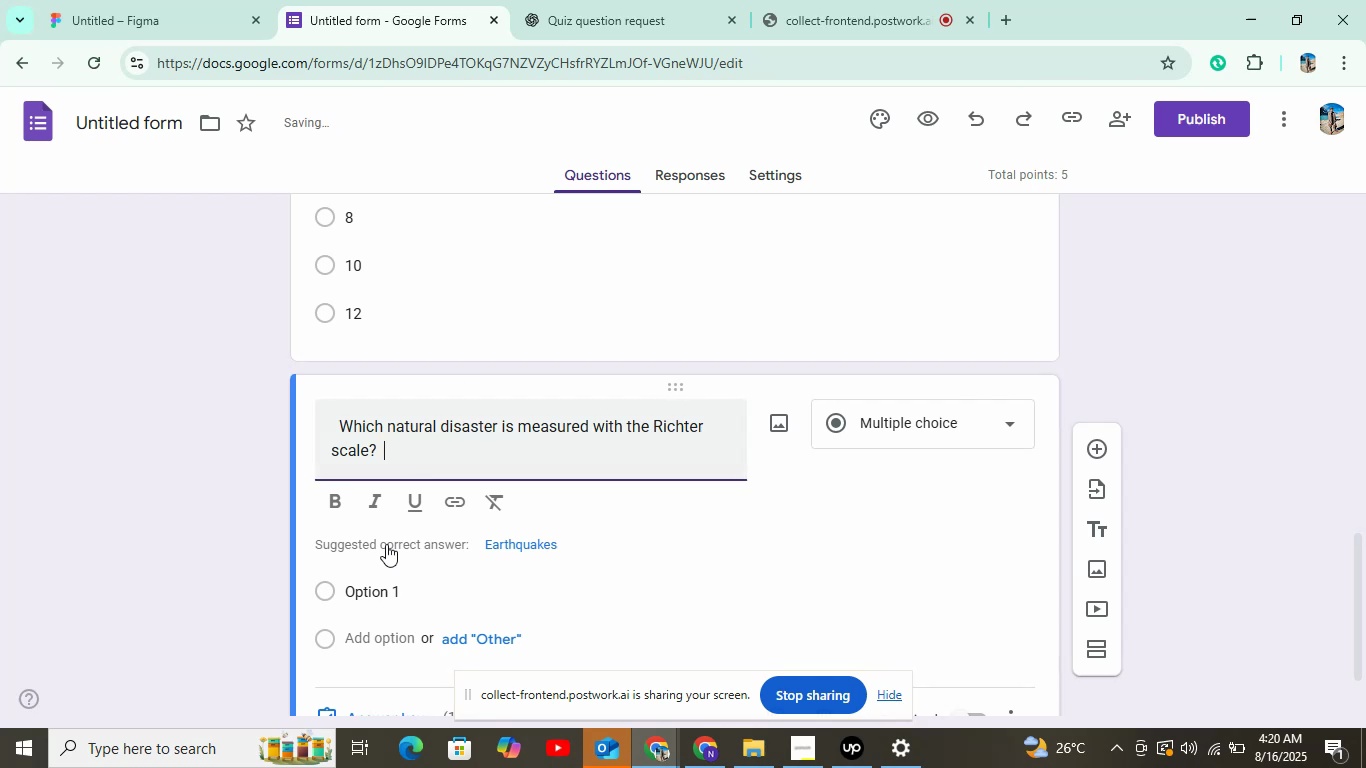 
left_click([386, 587])
 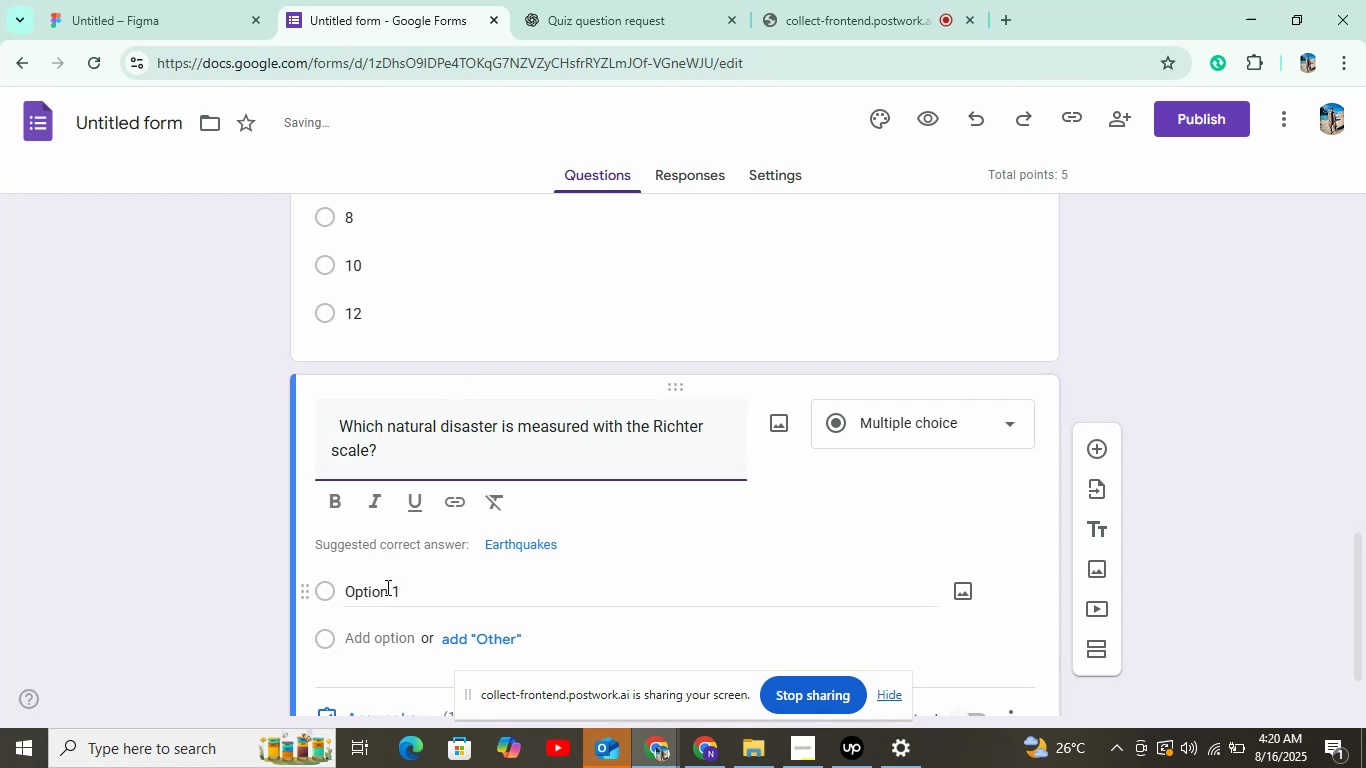 
key(Control+V)
 